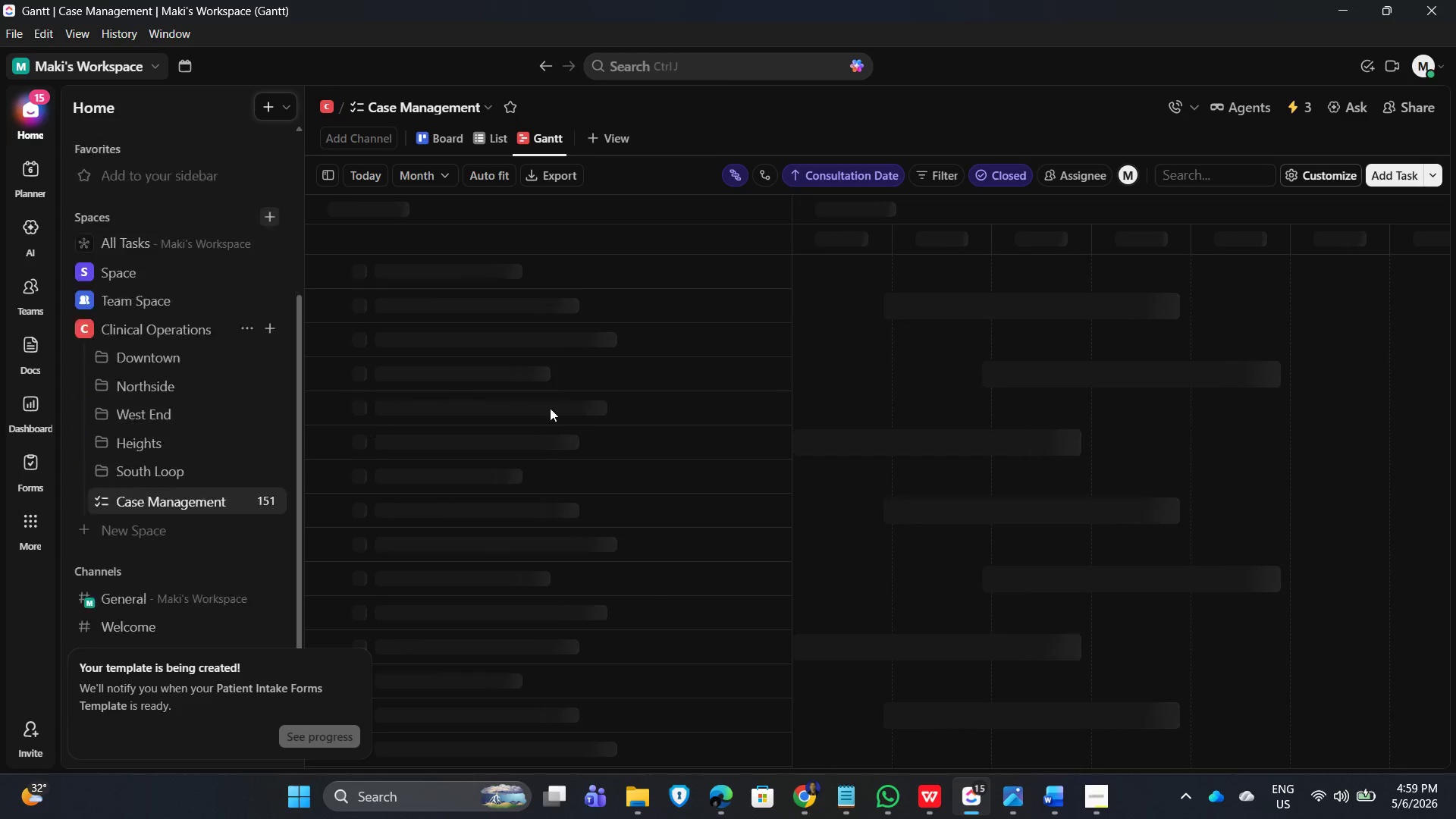 
scroll: coordinate [1144, 538], scroll_direction: up, amount: 5.0
 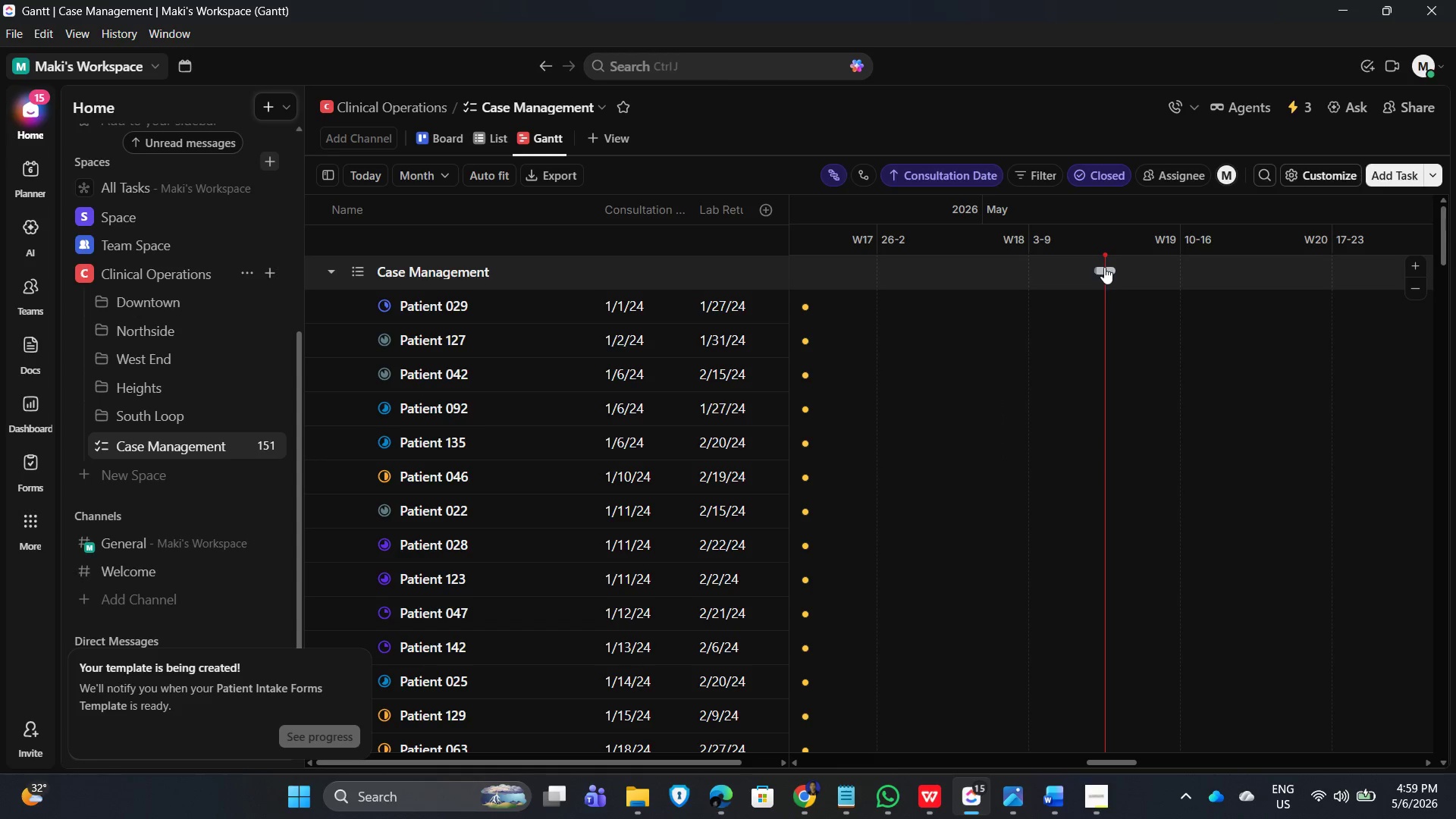 
left_click([1104, 267])
 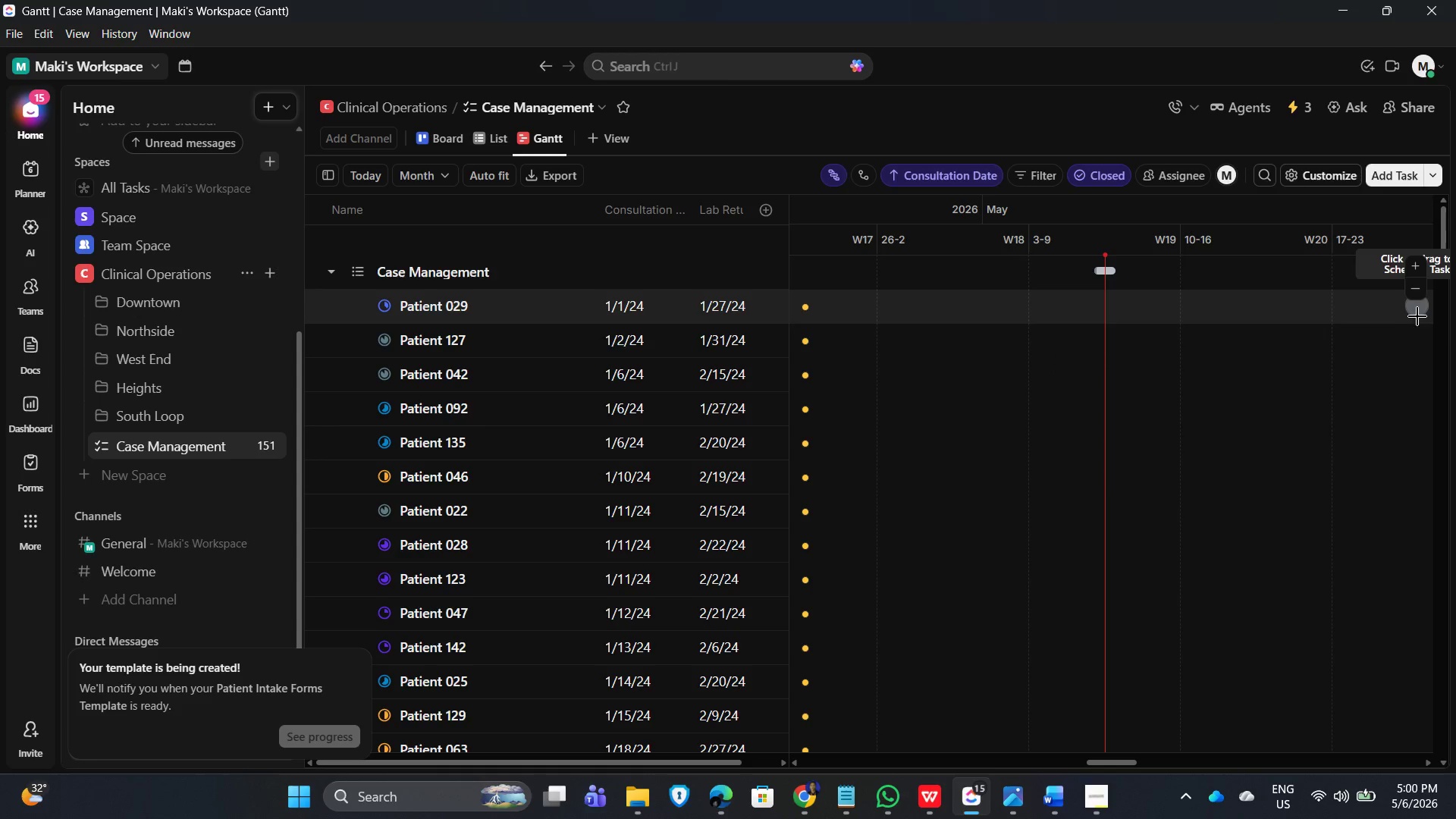 
scroll: coordinate [1094, 331], scroll_direction: up, amount: 7.0
 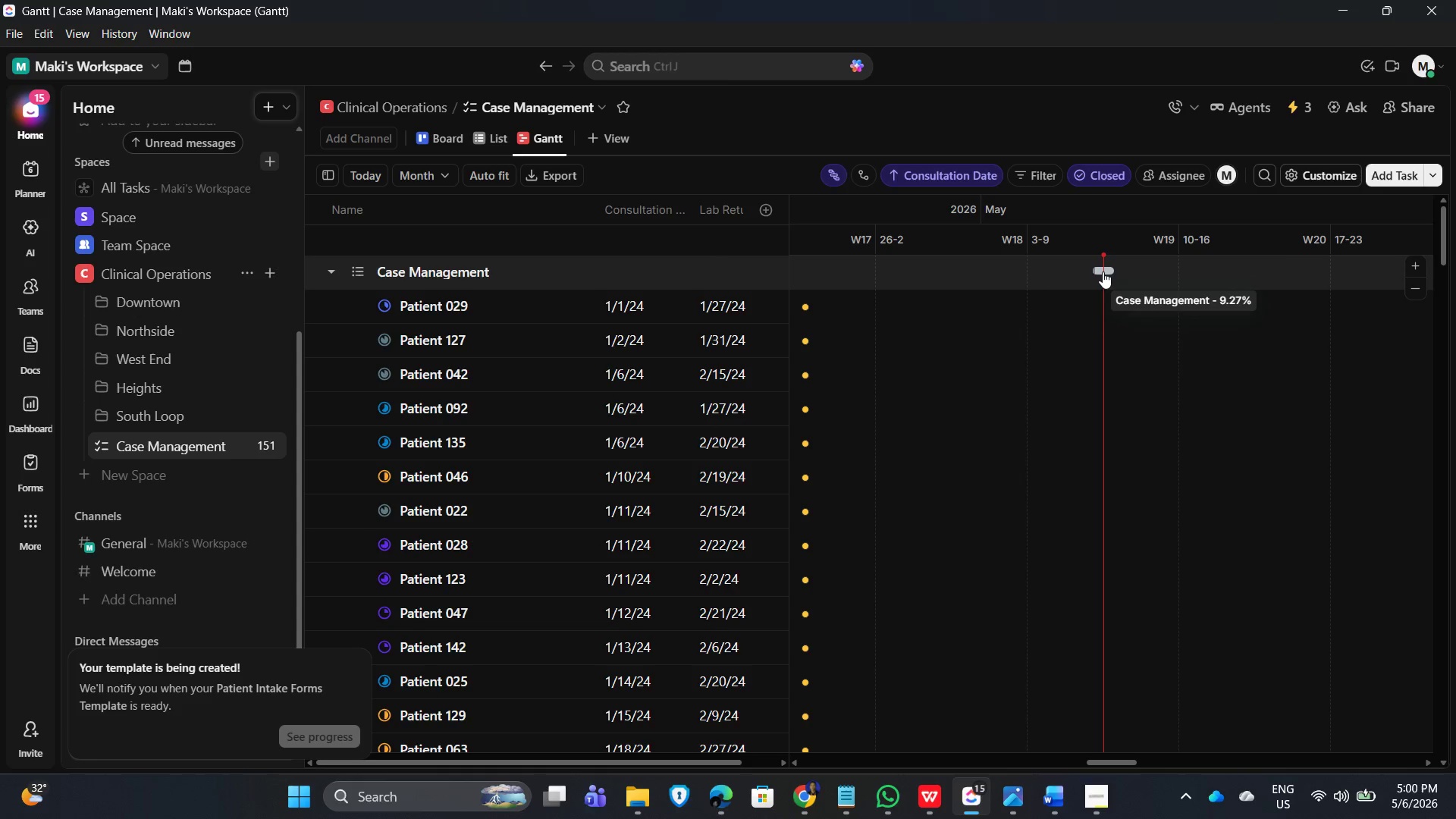 
left_click([1103, 271])
 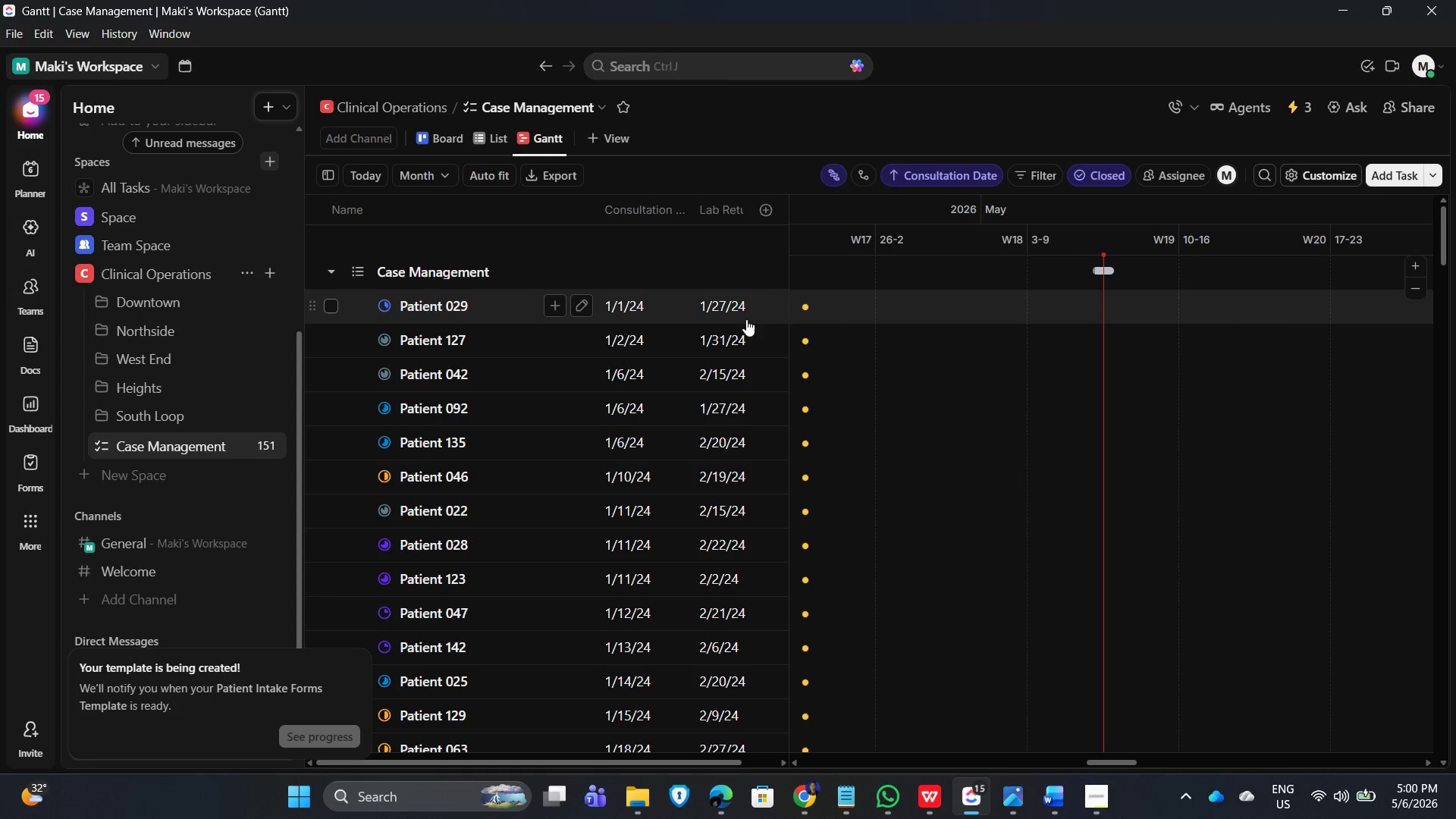 
left_click([806, 305])
 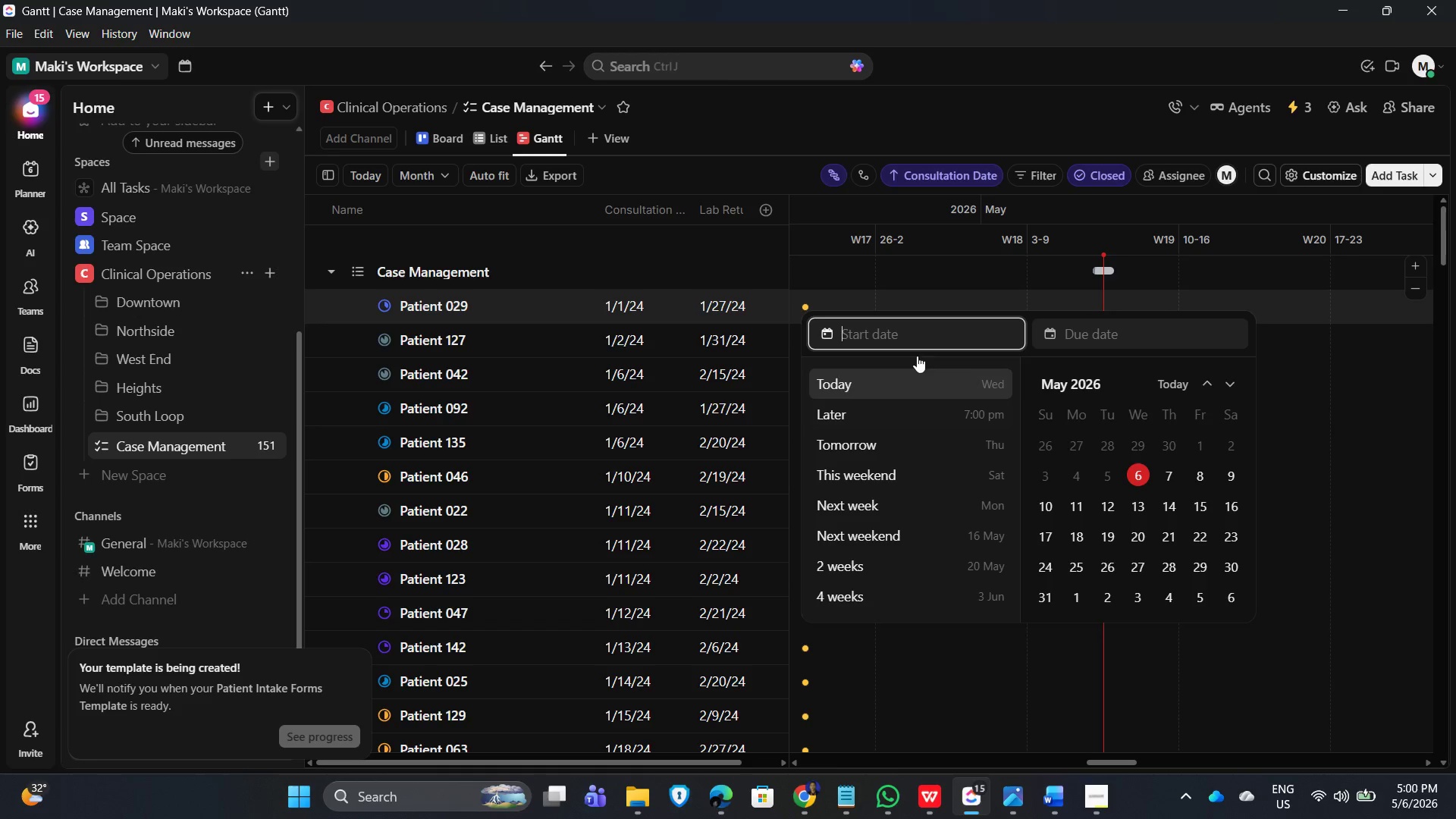 
left_click([472, 306])
 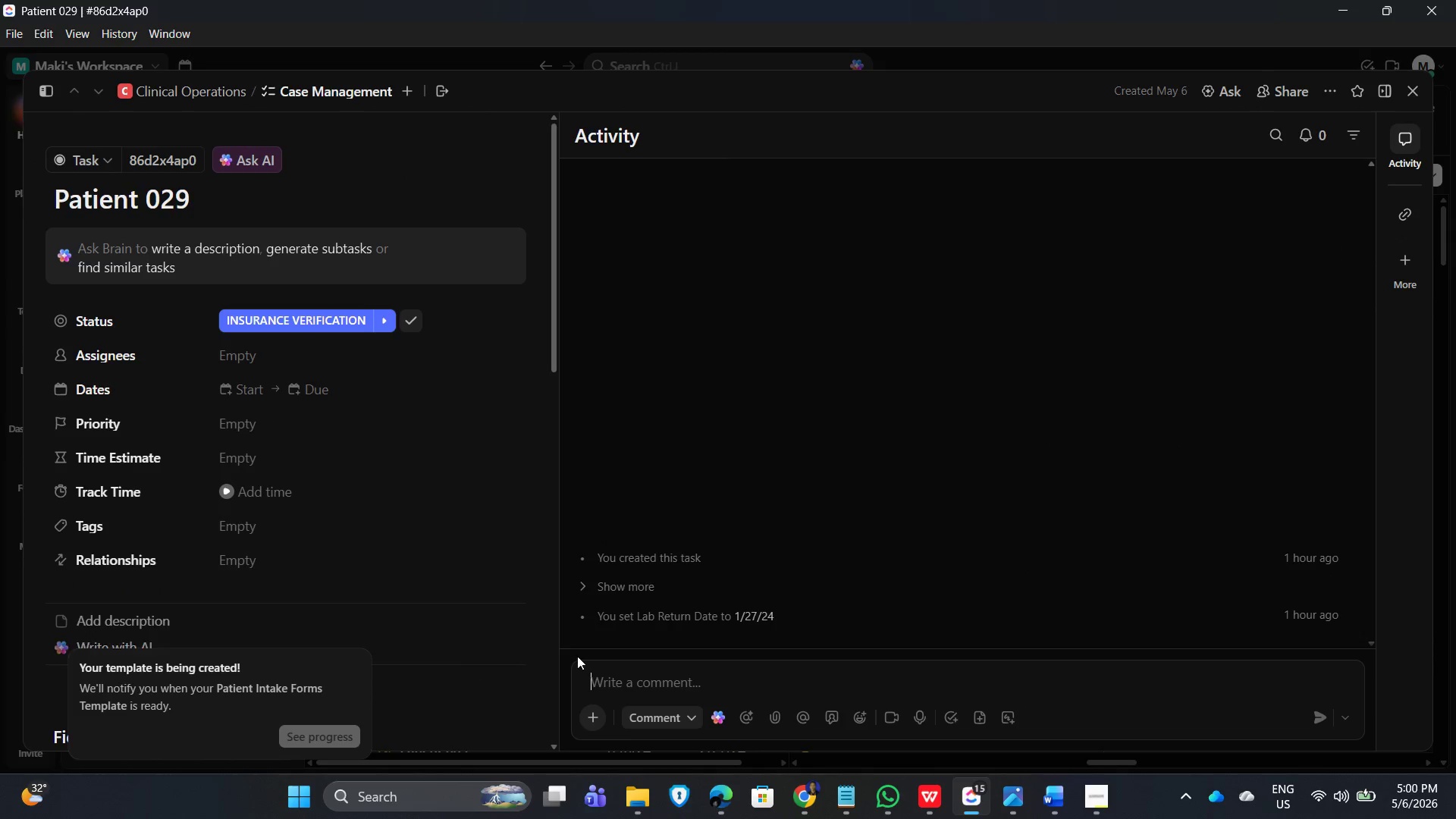 
wait(7.55)
 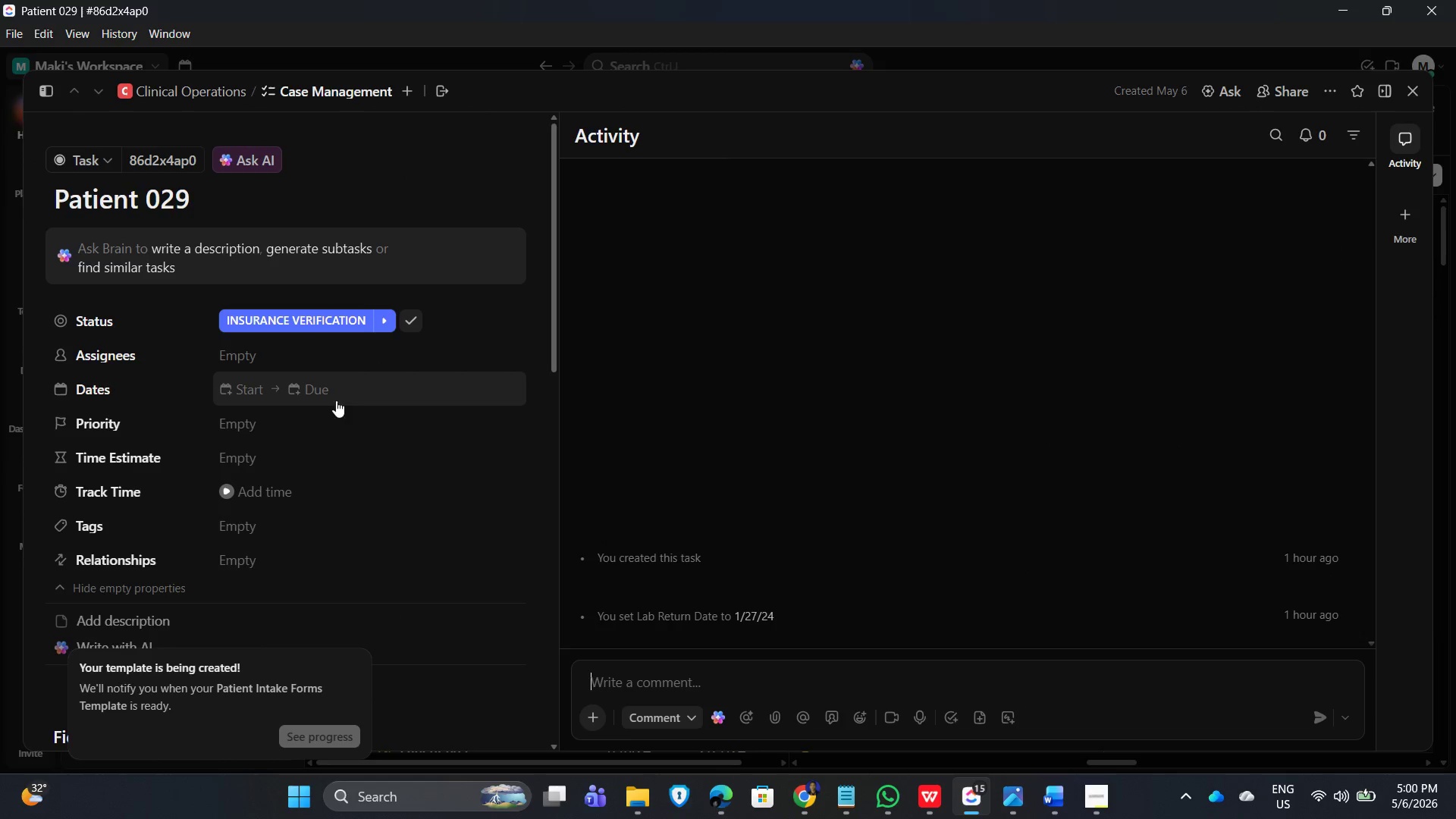 
mouse_move([307, 385])
 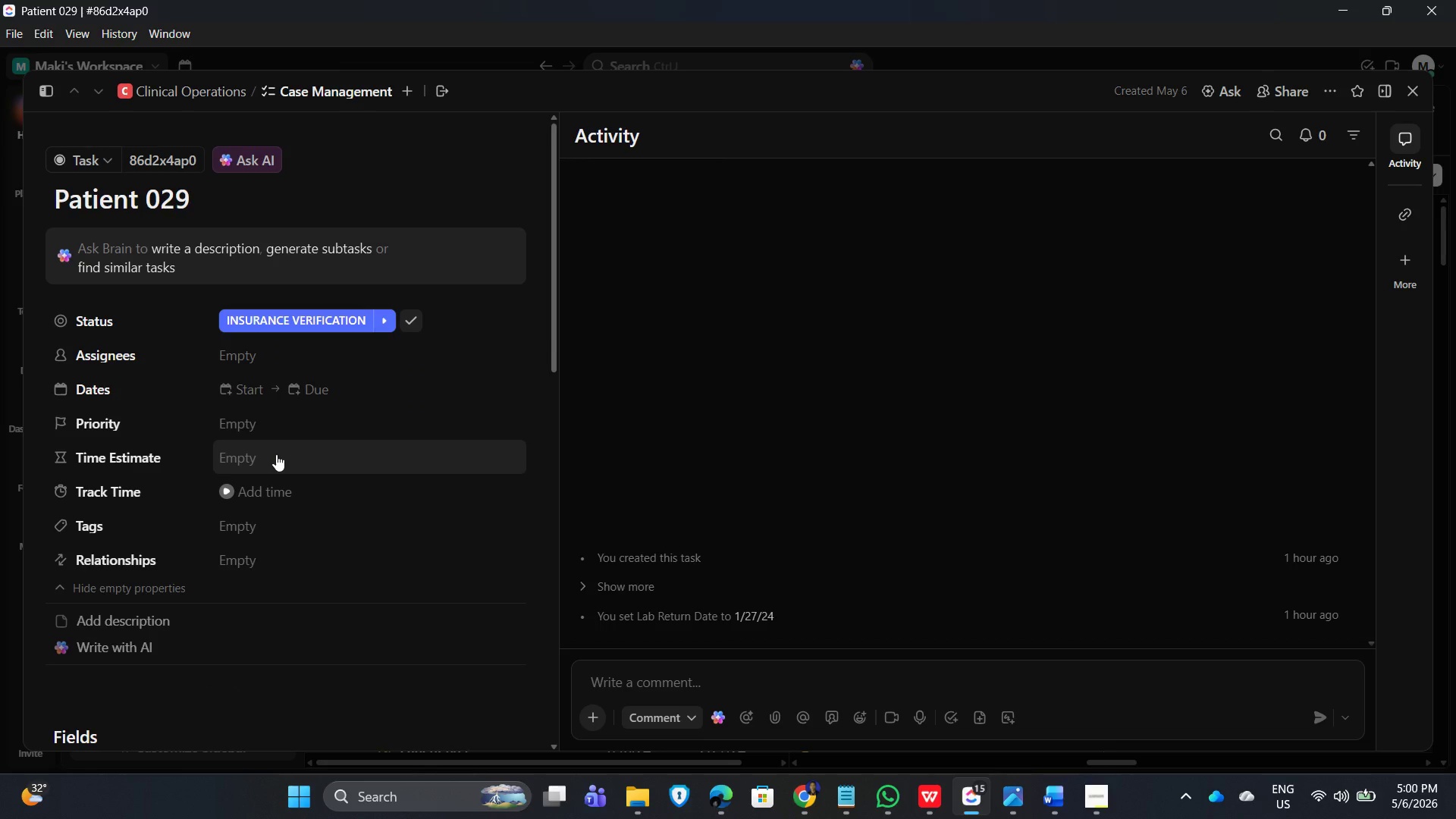 
wait(5.16)
 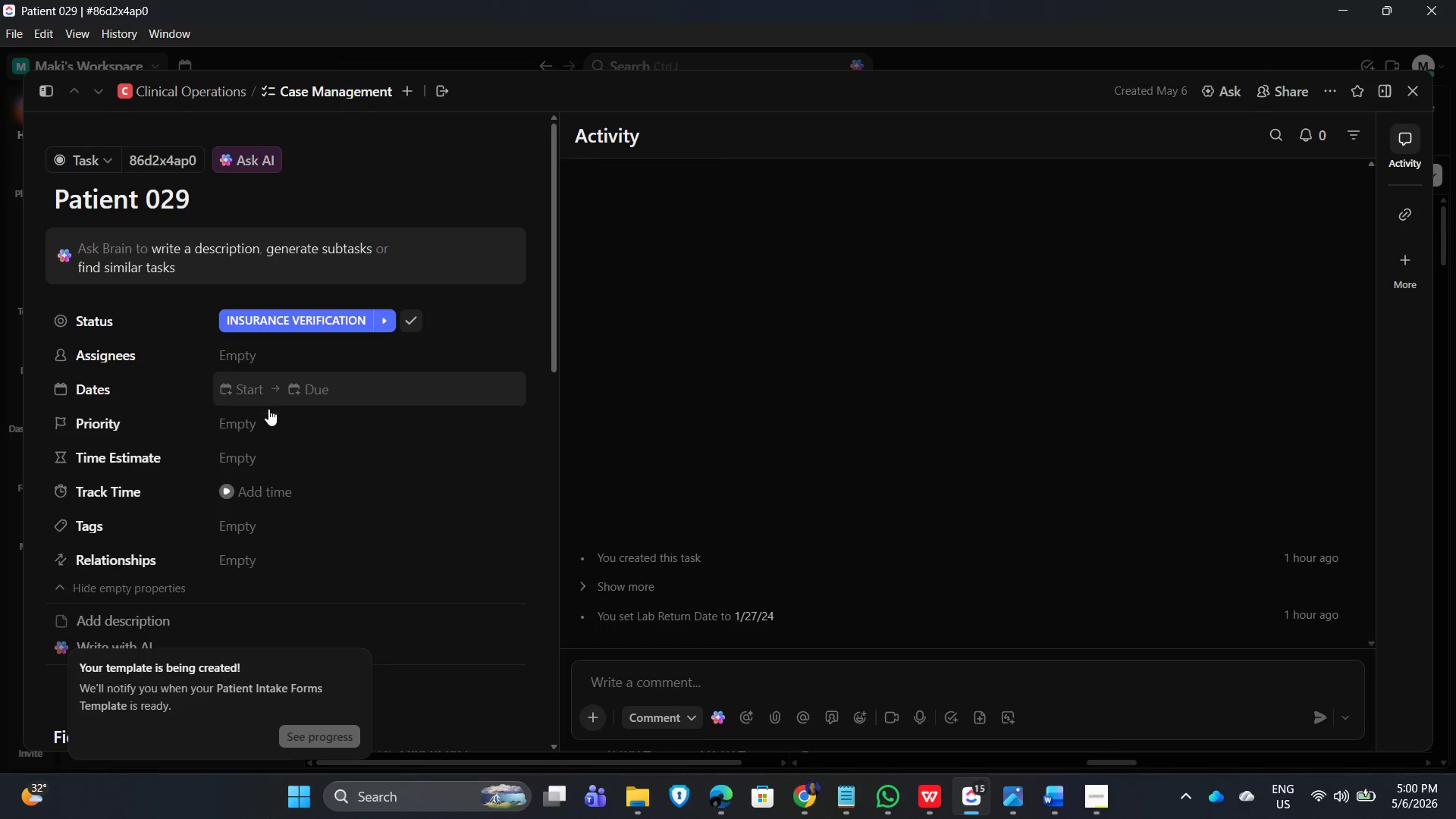 
mouse_move([273, 416])
 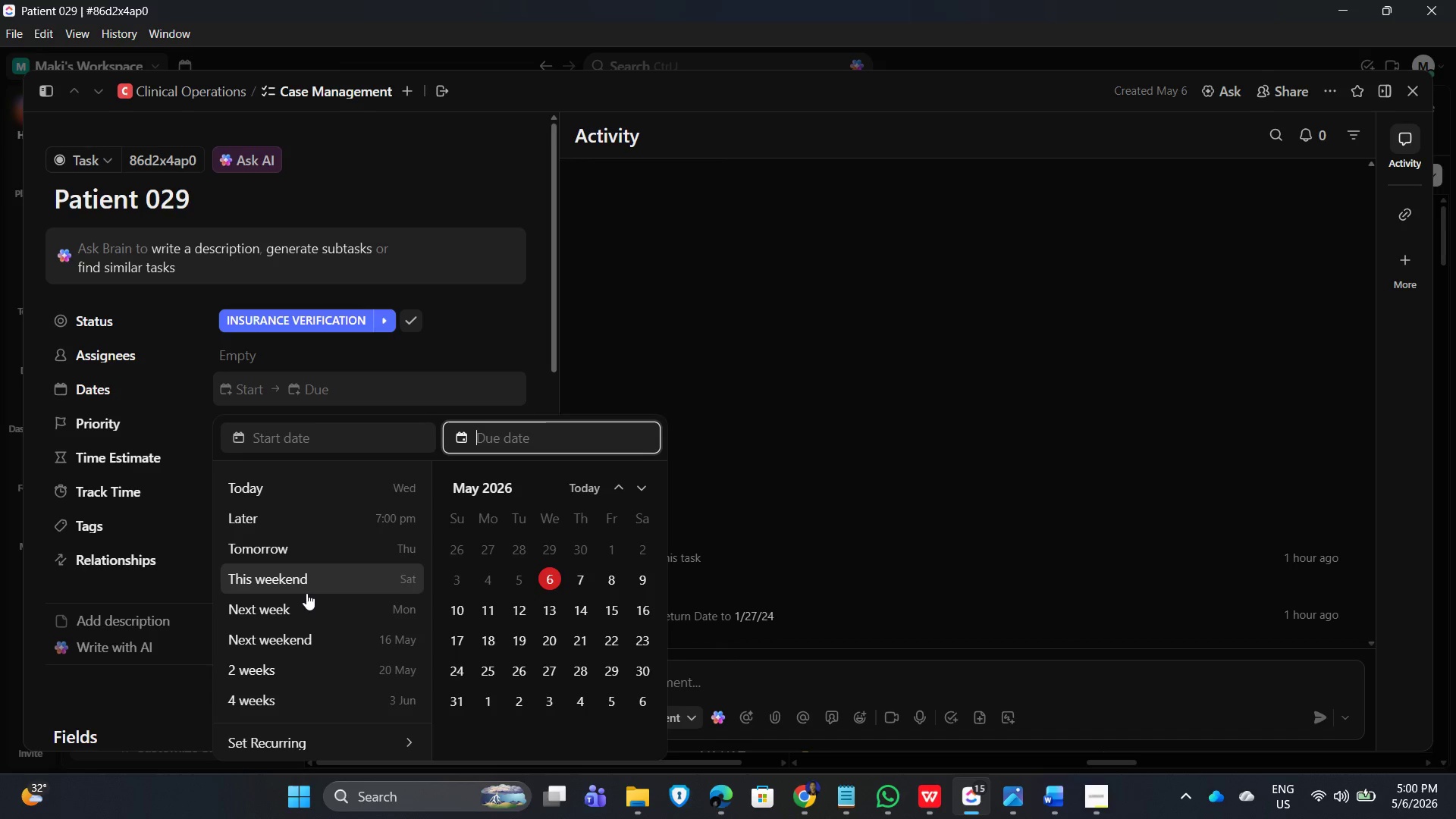 
scroll: coordinate [305, 594], scroll_direction: down, amount: 4.0
 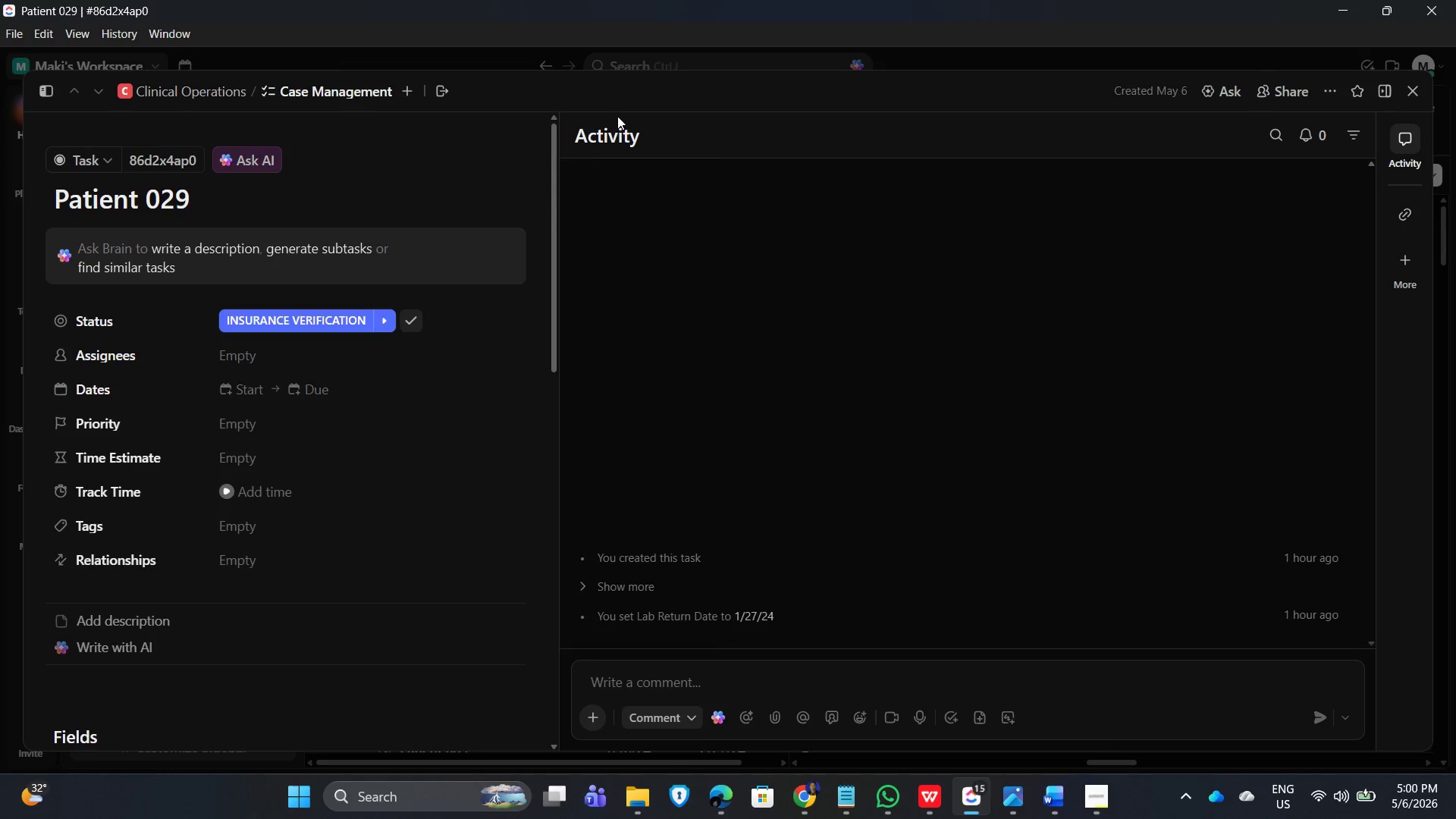 
left_click([994, 96])
 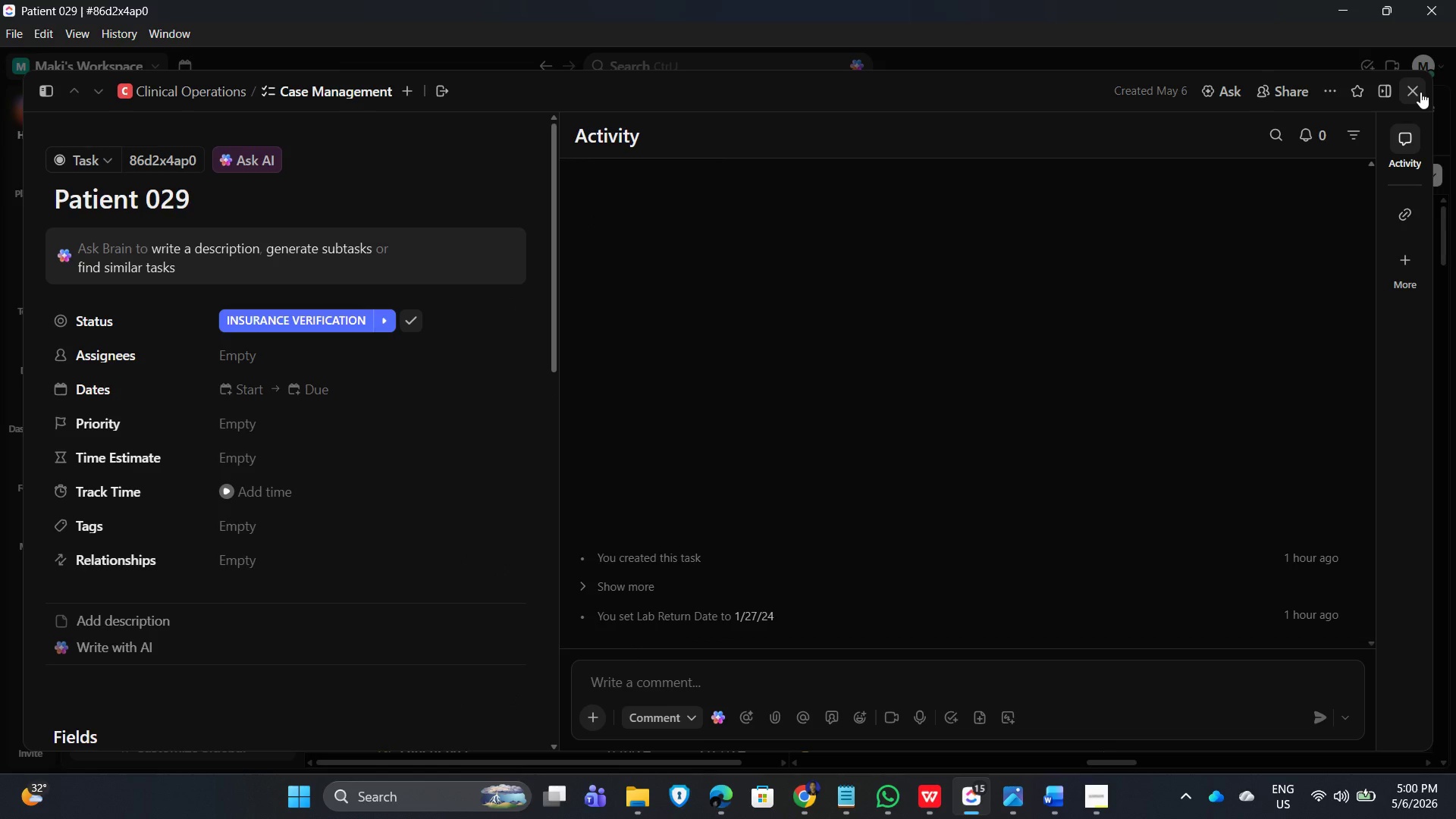 
left_click([1418, 92])
 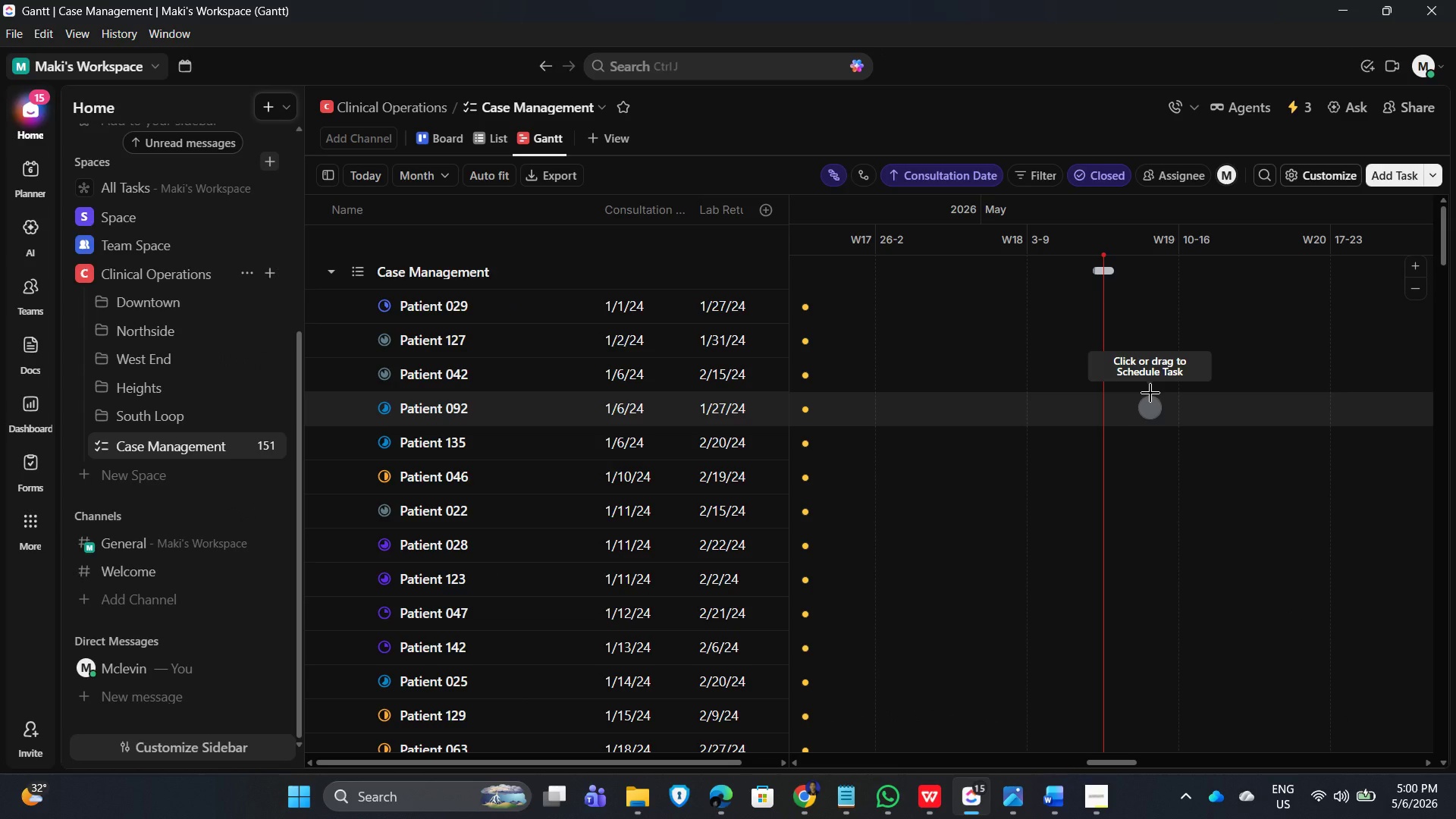 
wait(11.61)
 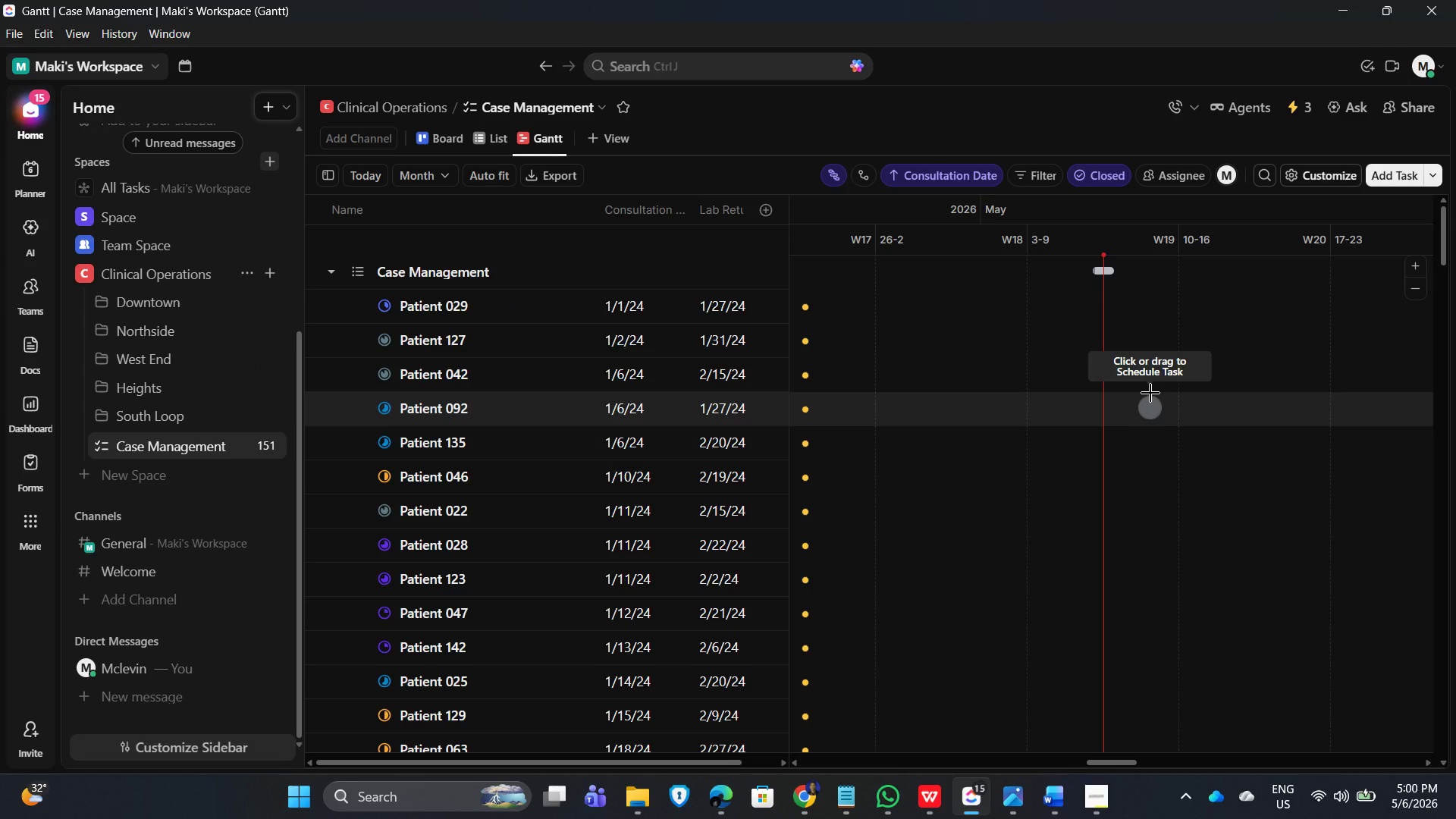 
left_click([726, 205])
 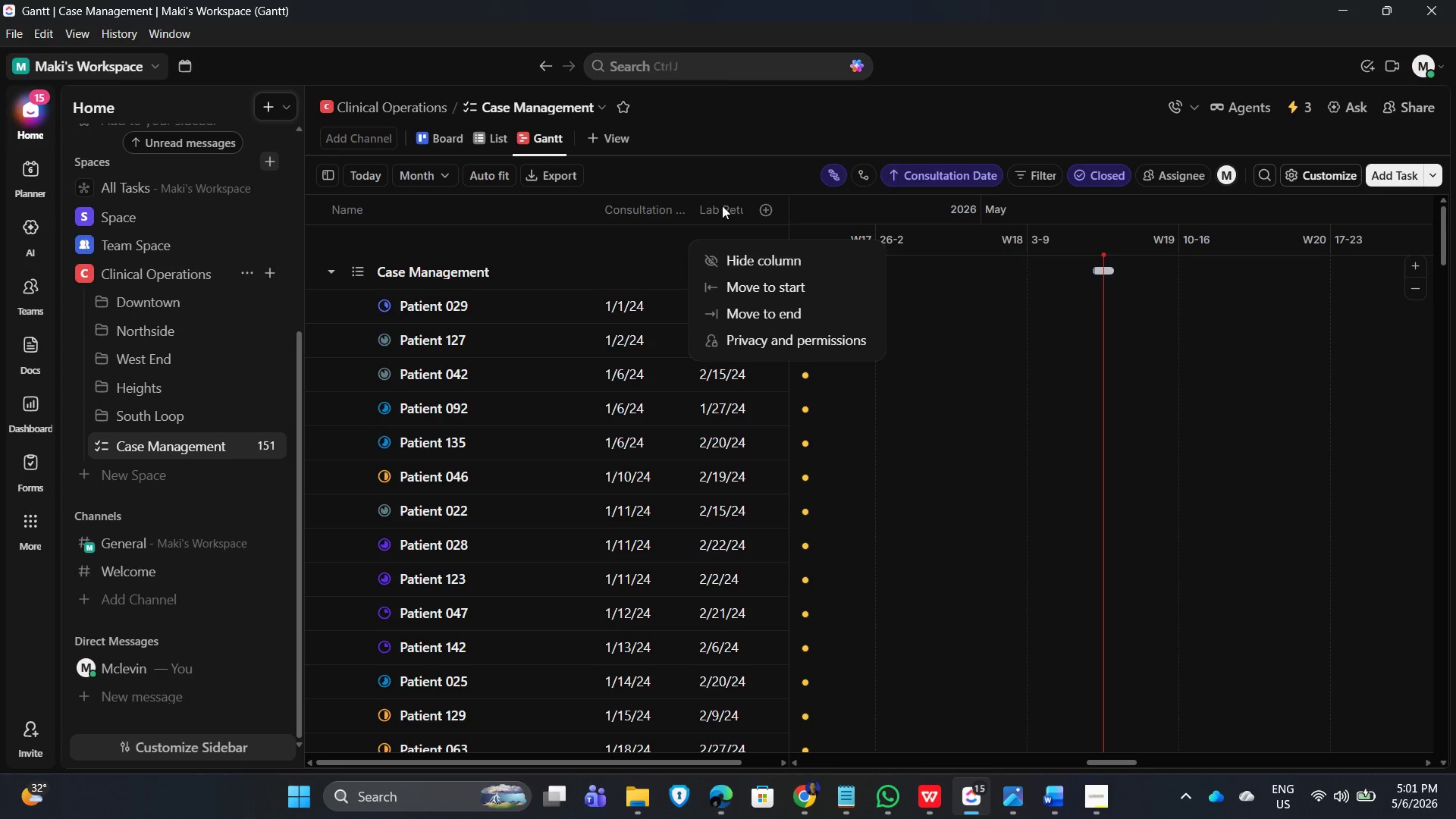 
wait(5.09)
 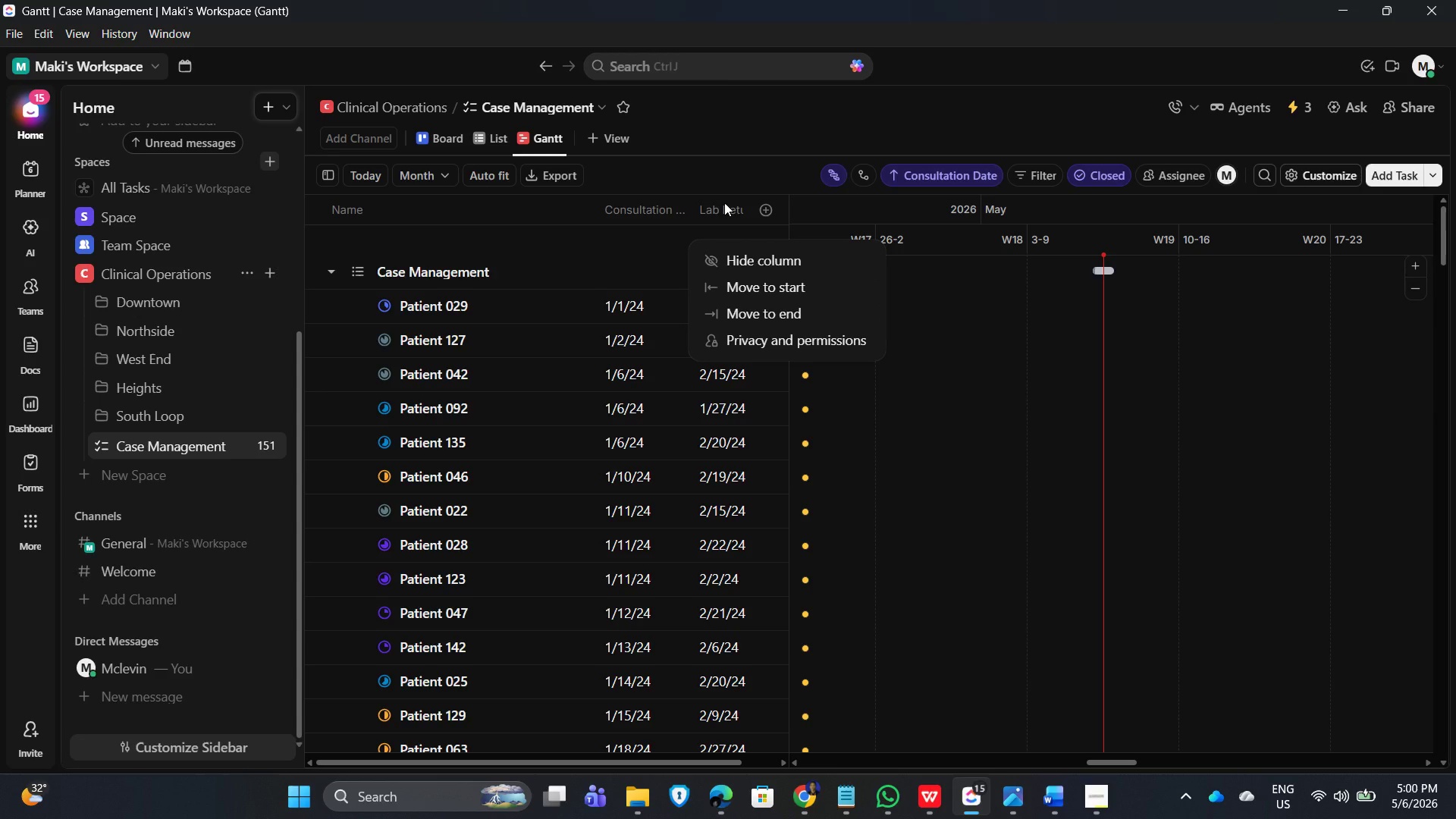 
double_click([1308, 174])
 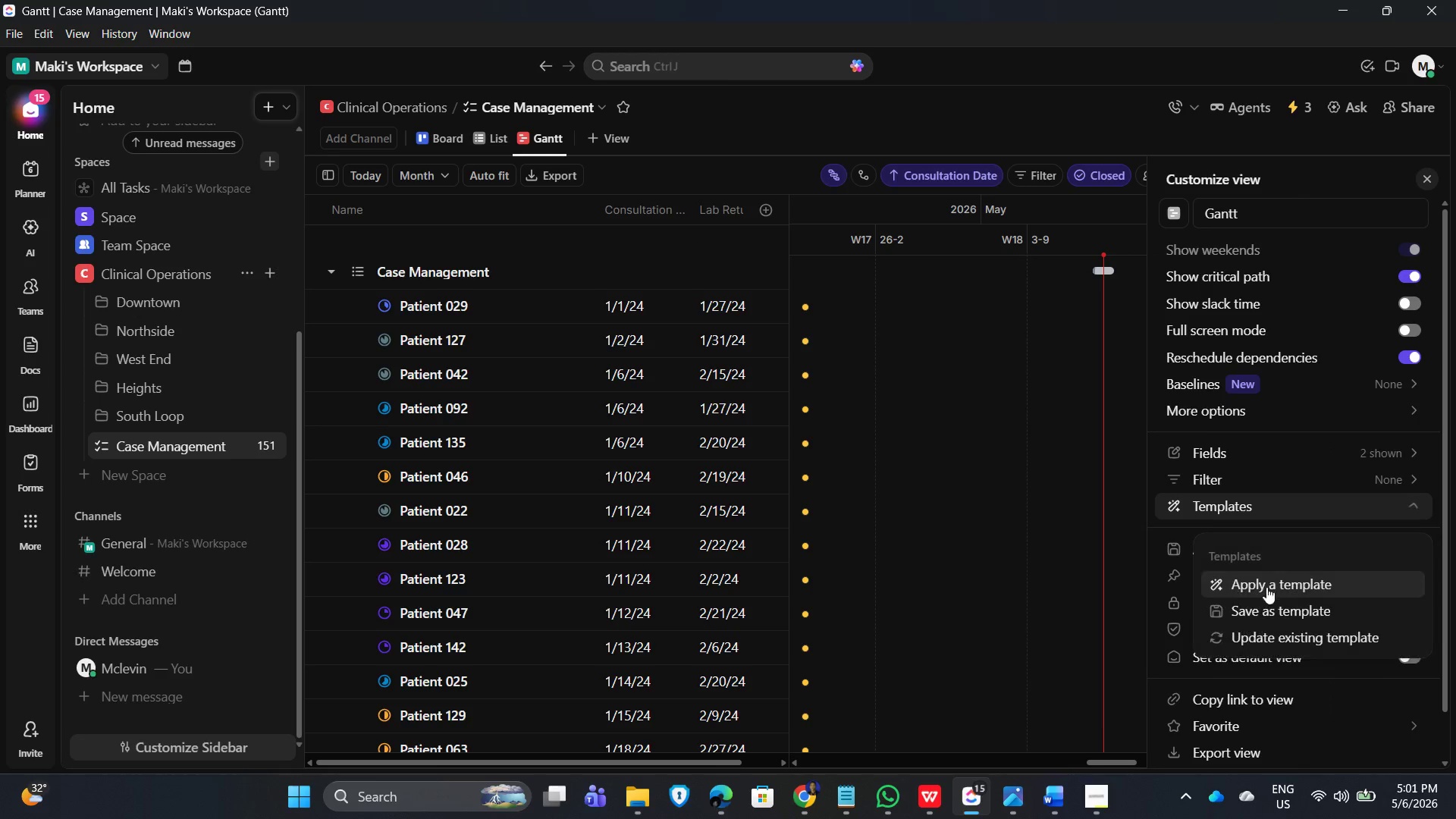 
scroll: coordinate [1258, 670], scroll_direction: down, amount: 11.0
 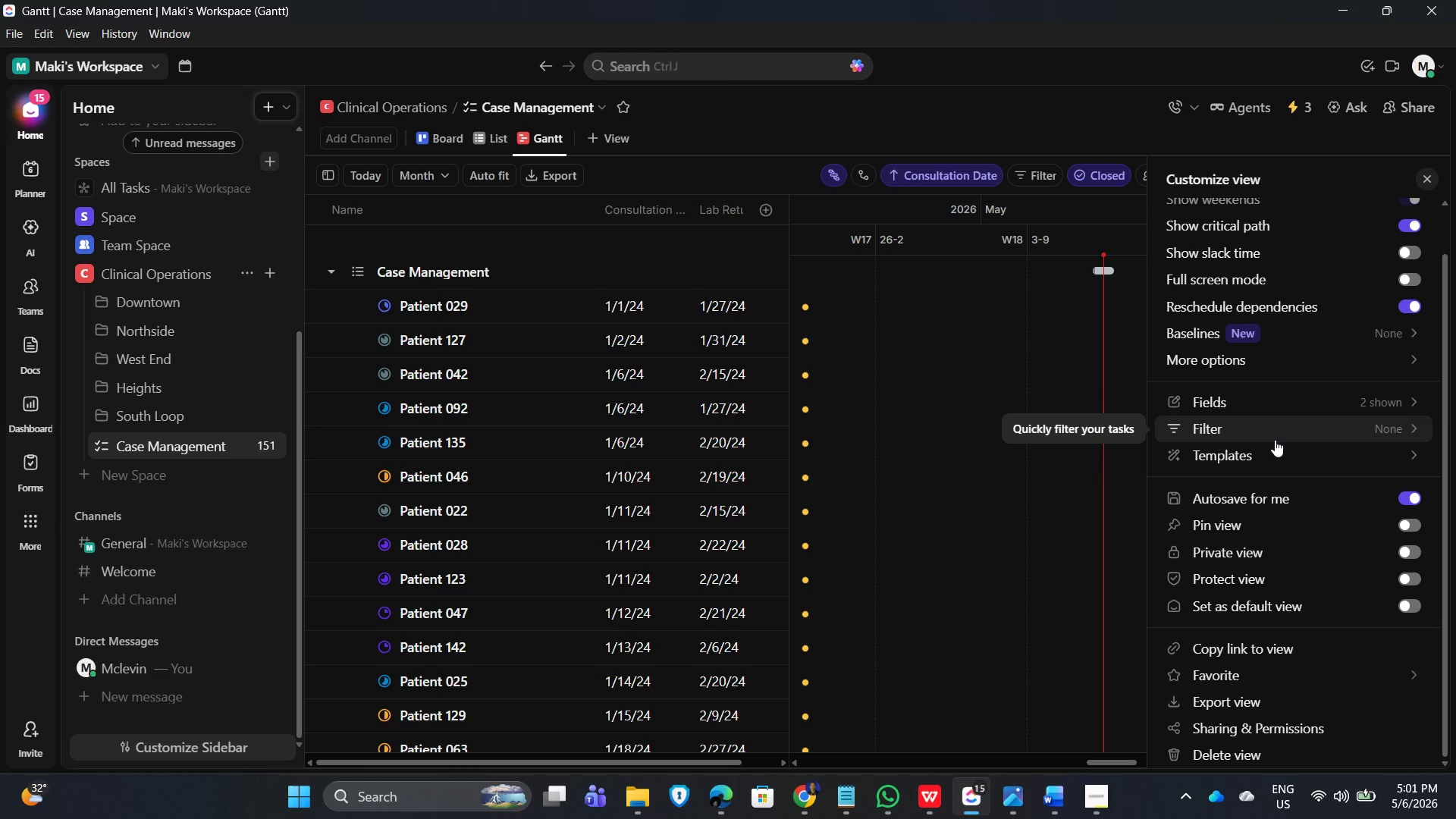 
wait(7.57)
 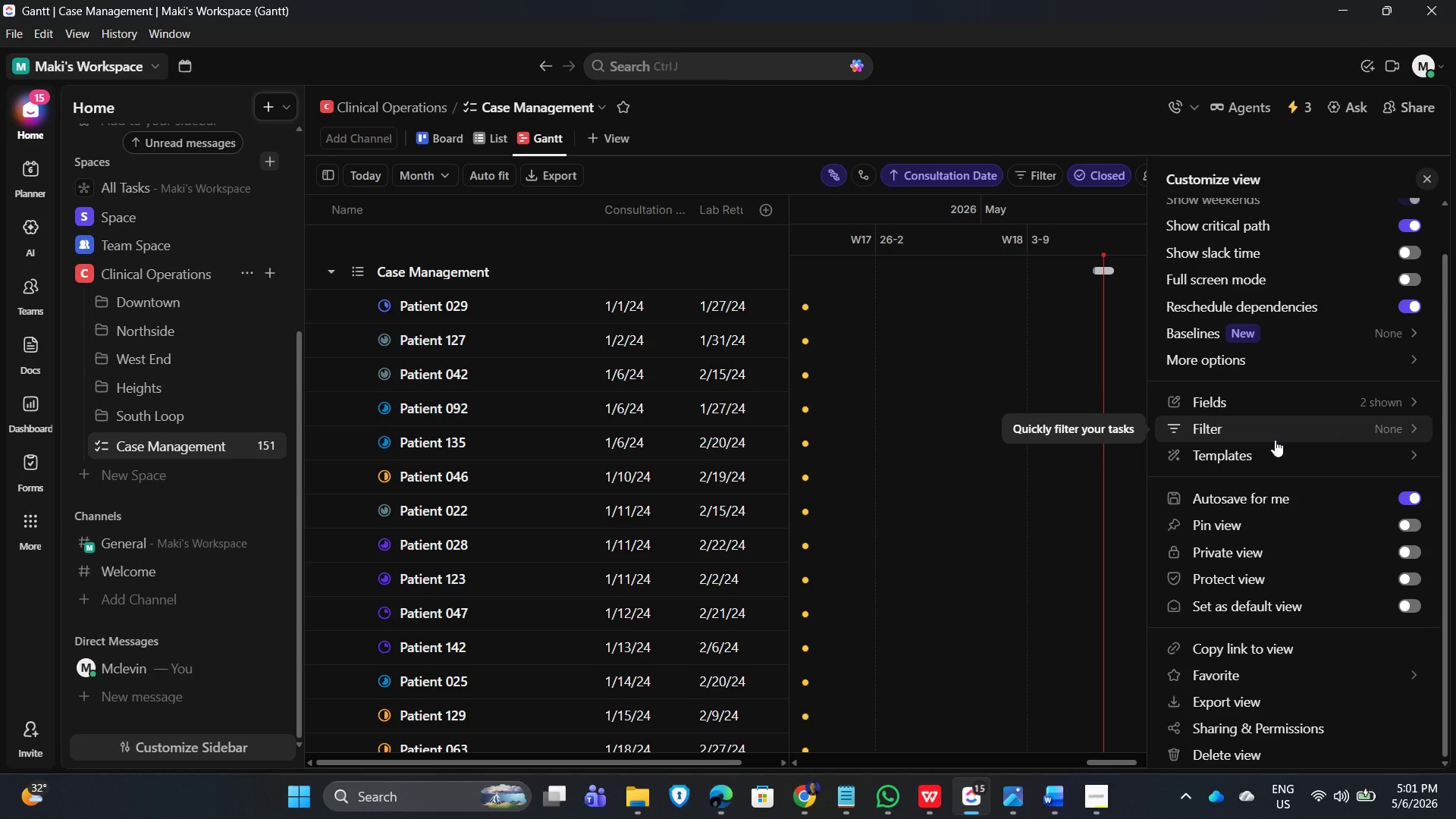 
left_click([1370, 404])
 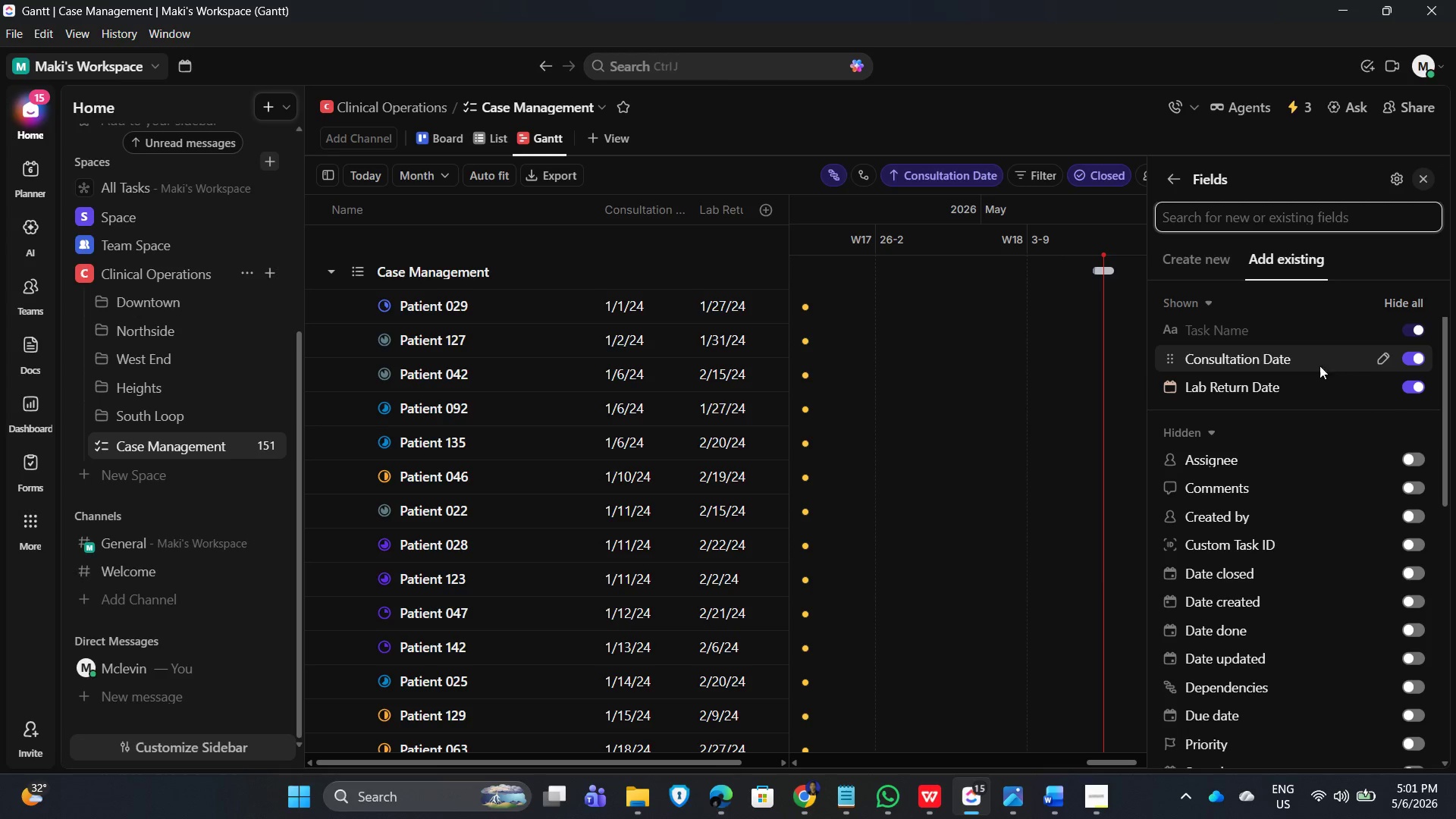 
wait(5.55)
 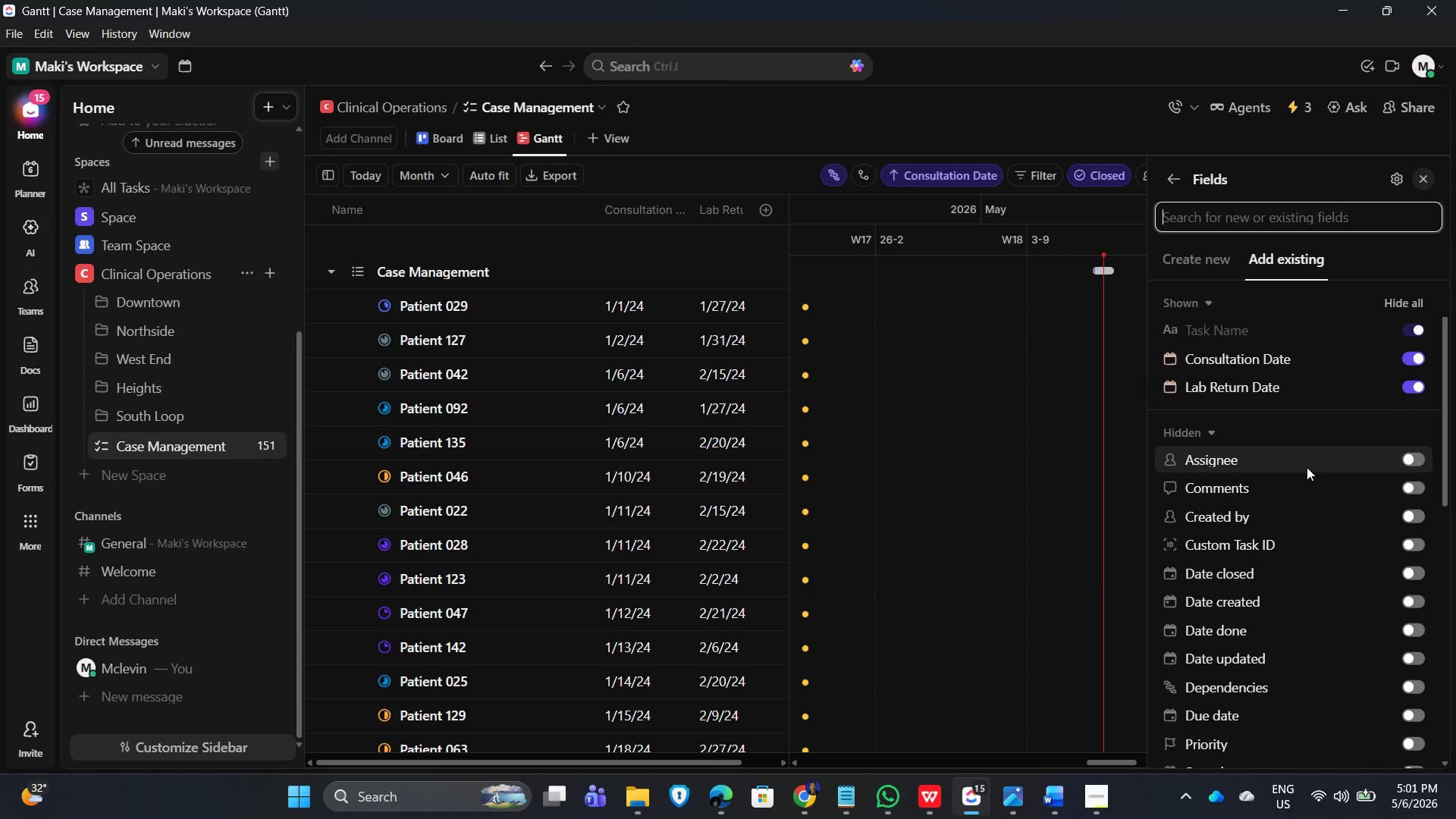 
left_click([1412, 384])
 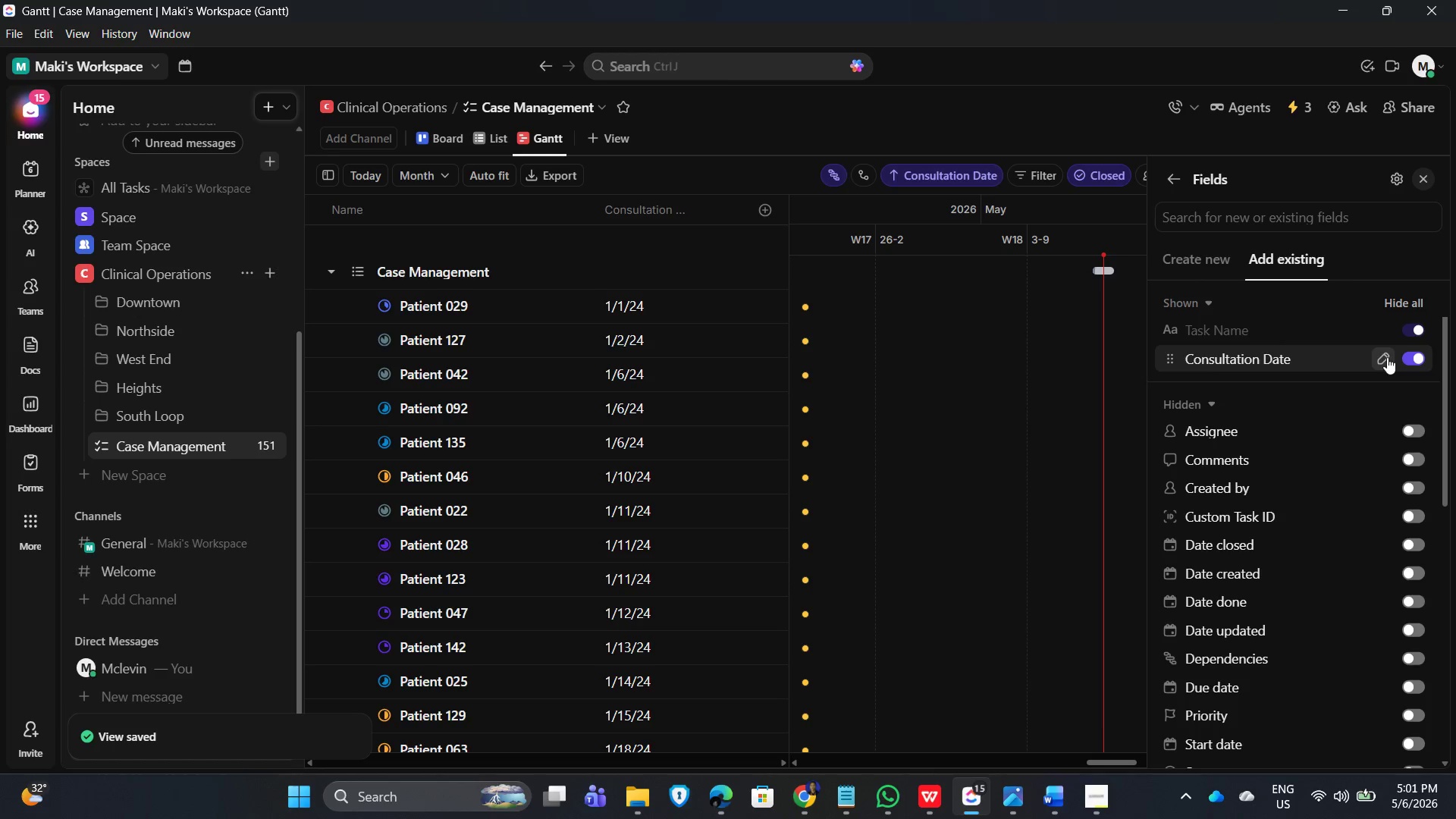 
left_click([1382, 358])
 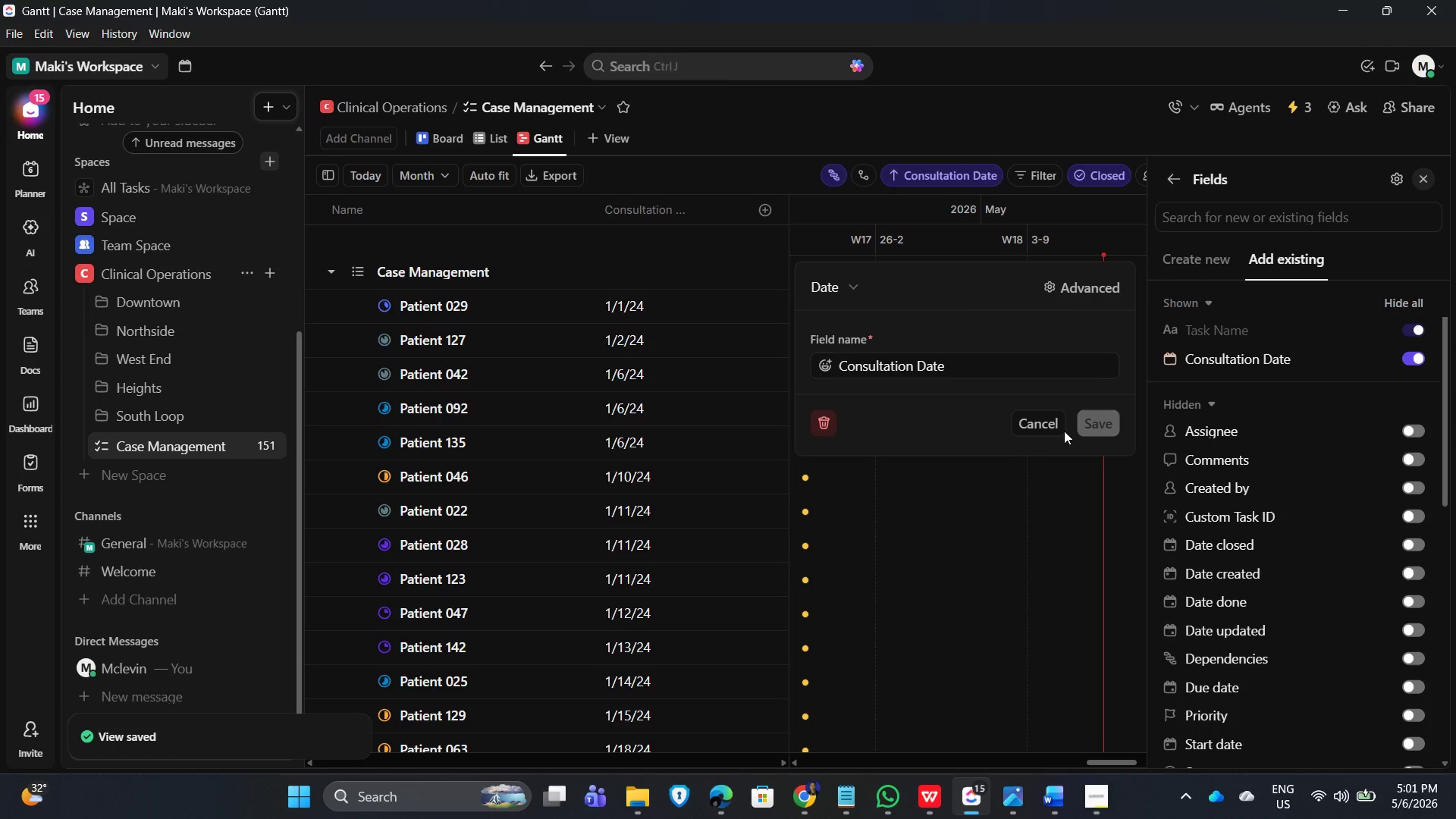 
left_click([1033, 425])
 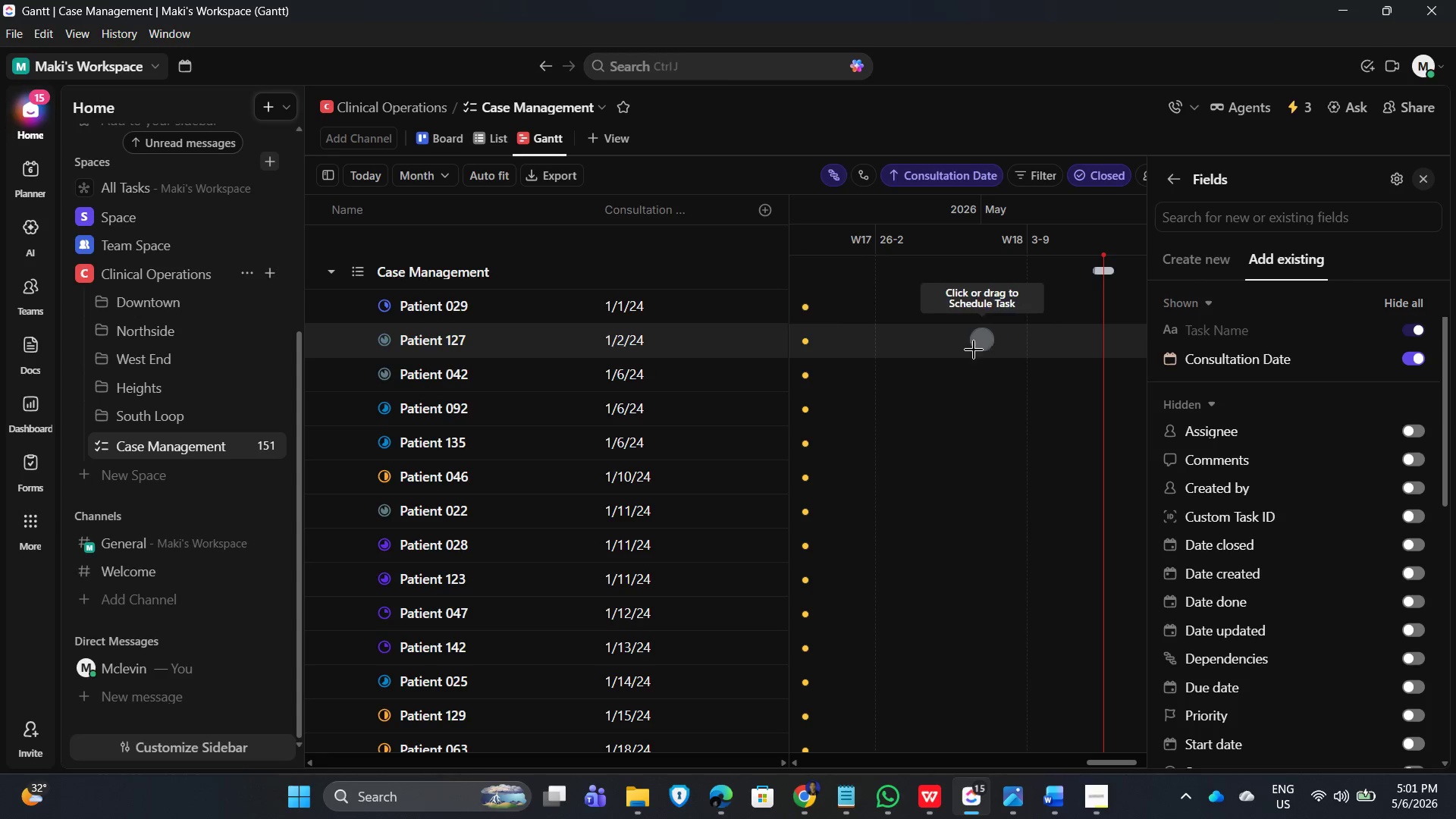 
wait(5.5)
 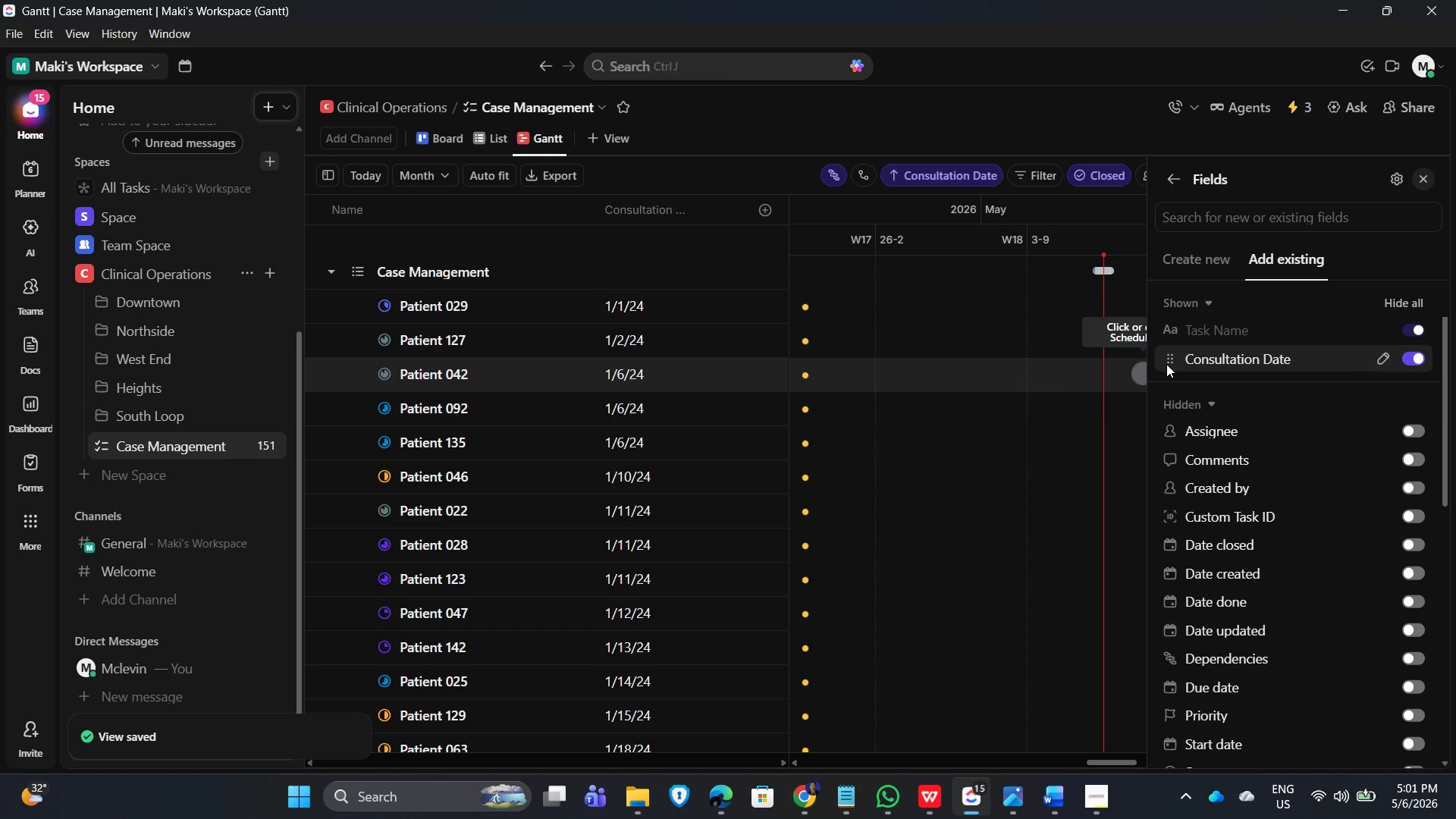 
left_click([639, 343])
 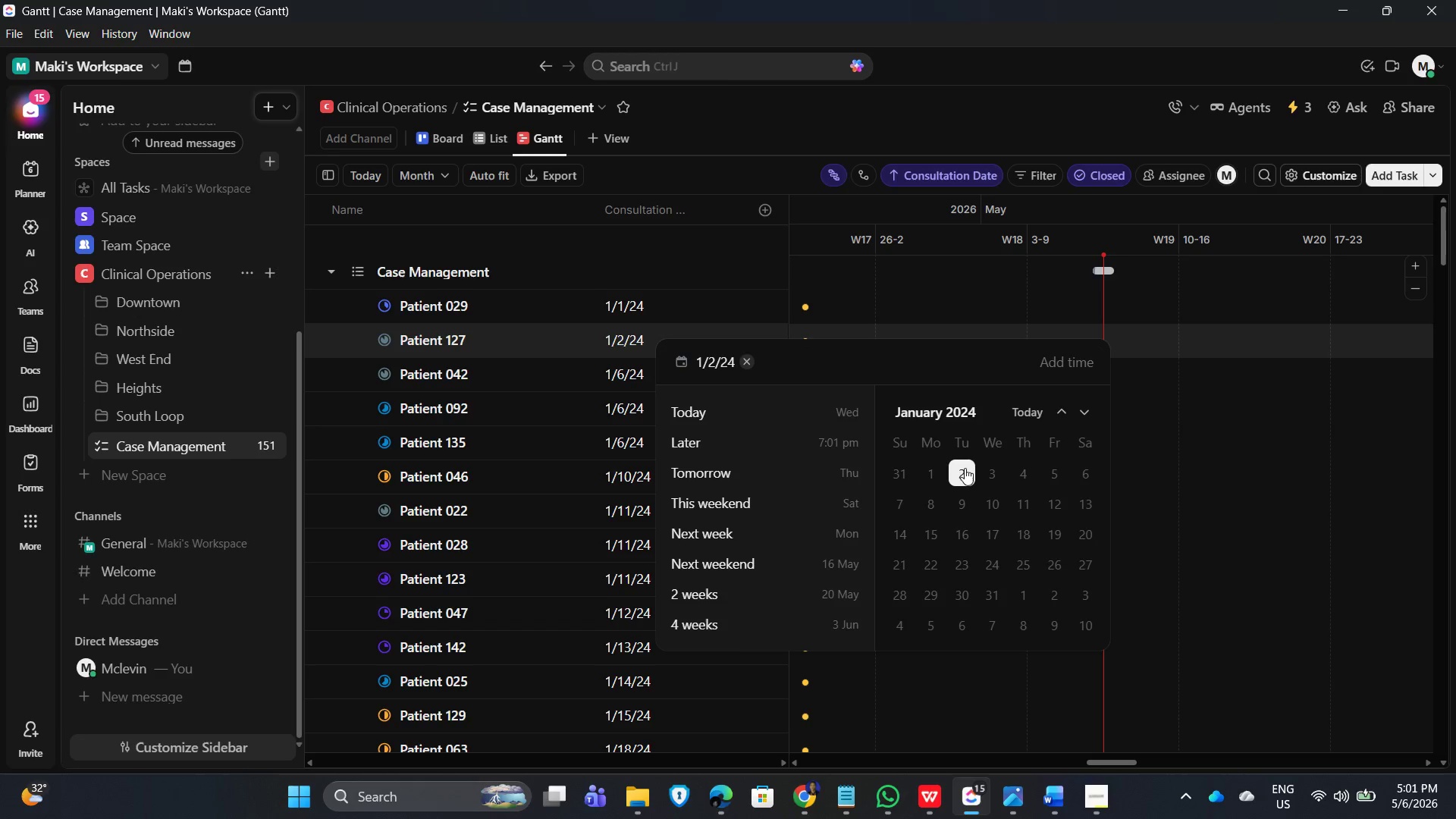 
left_click([952, 475])
 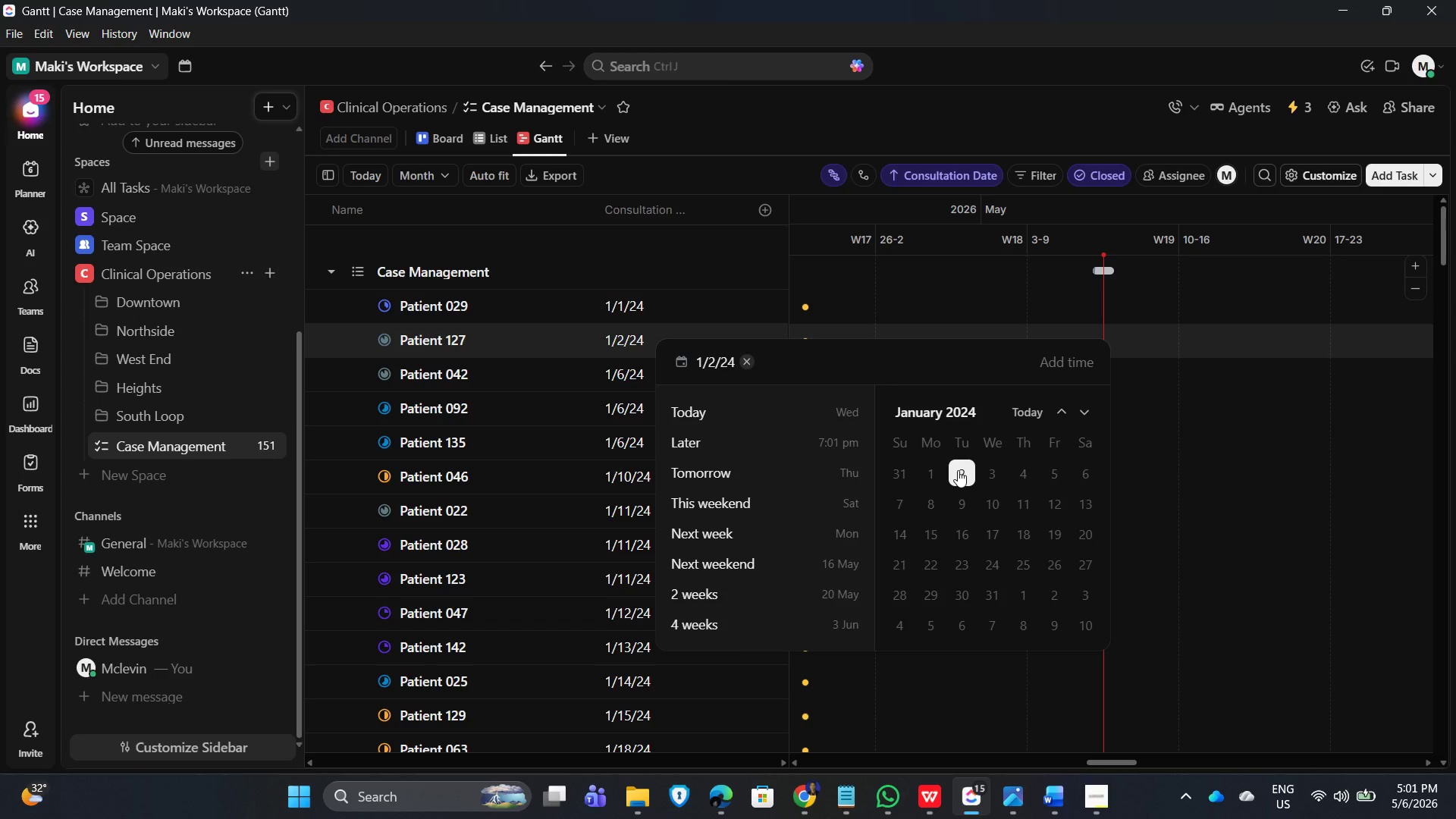 
key(NumpadEnter)
 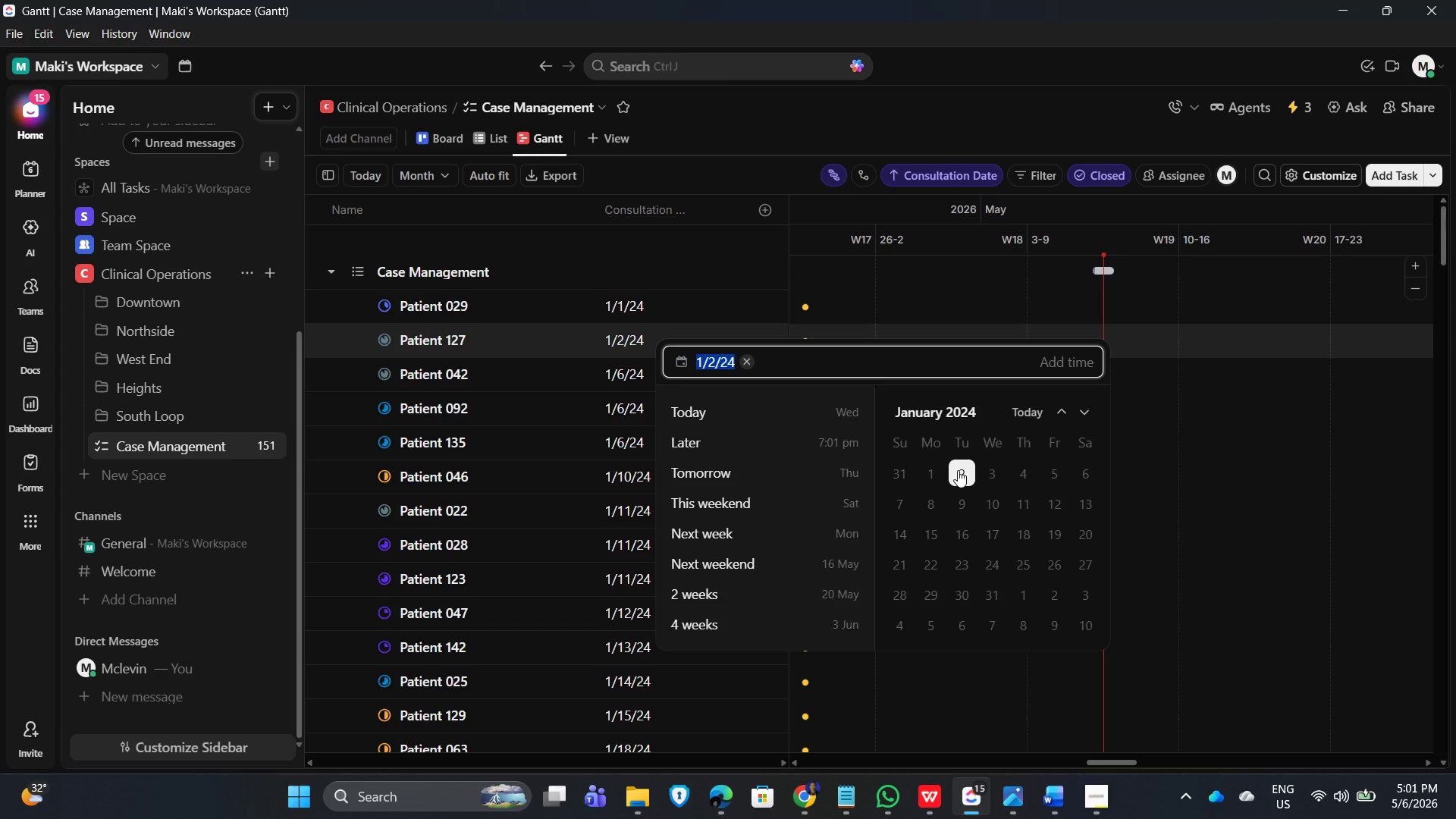 
key(NumpadEnter)
 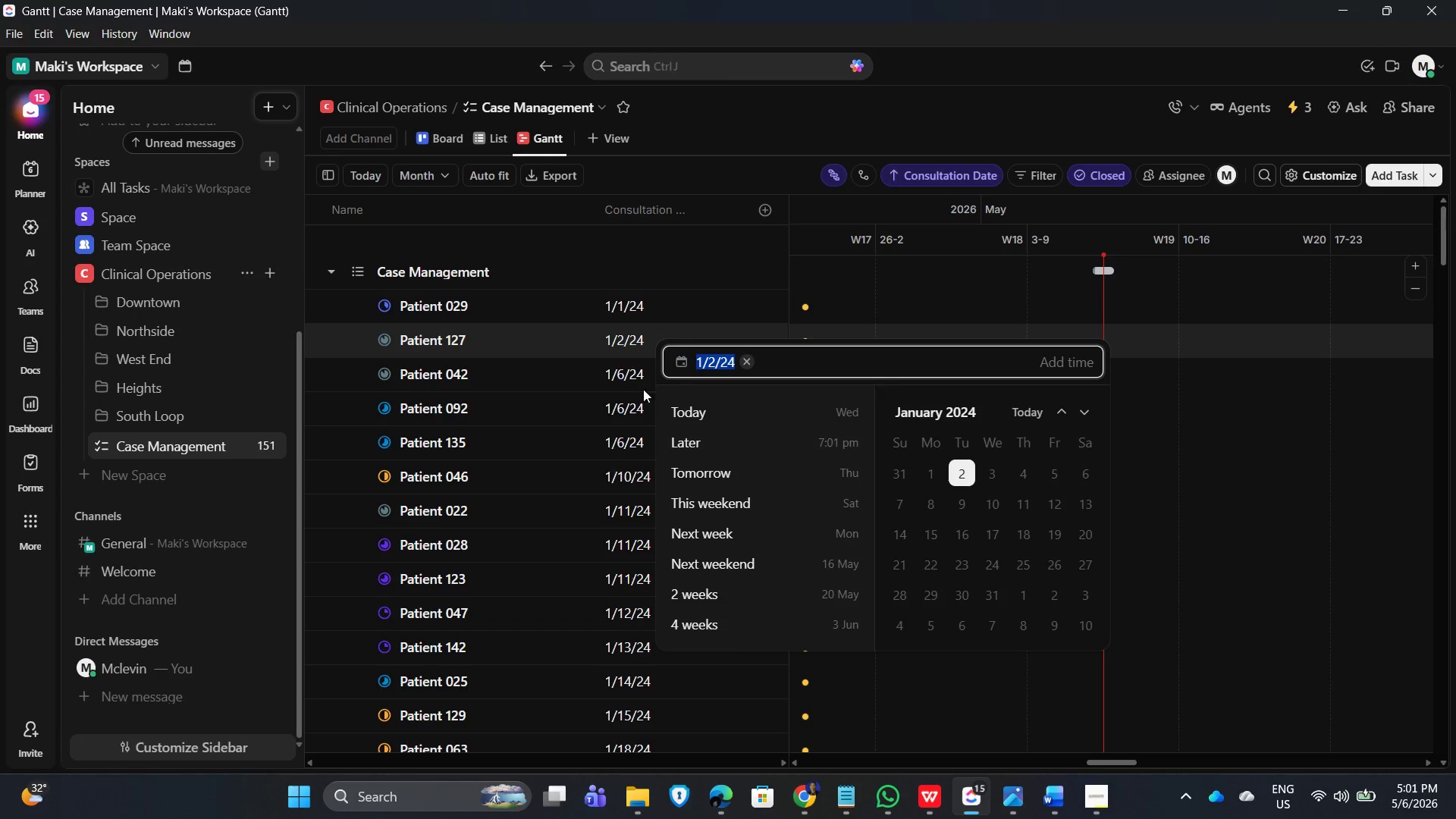 
left_click([617, 369])
 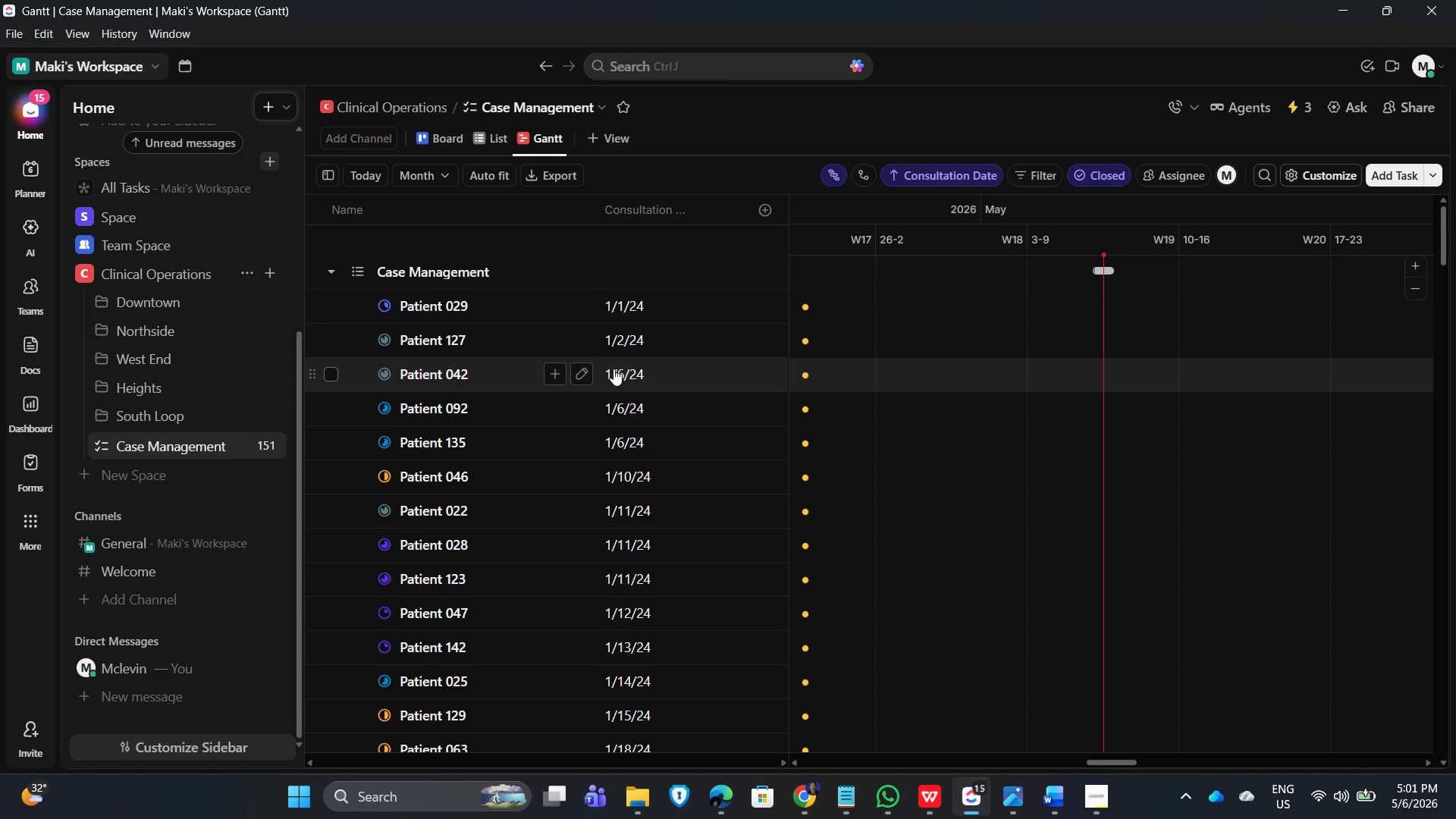 
left_click([613, 369])
 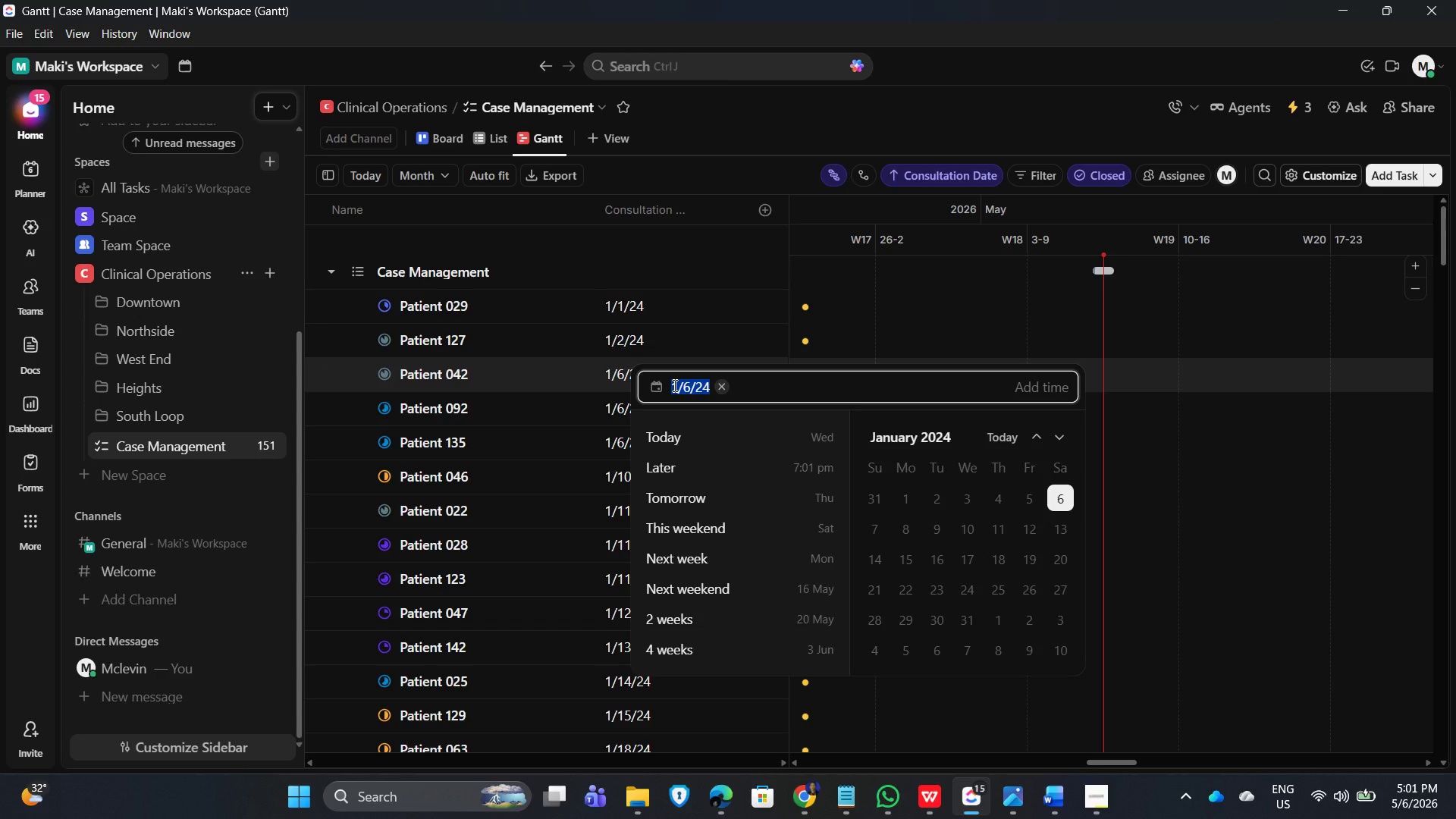 
key(NumpadEnter)
 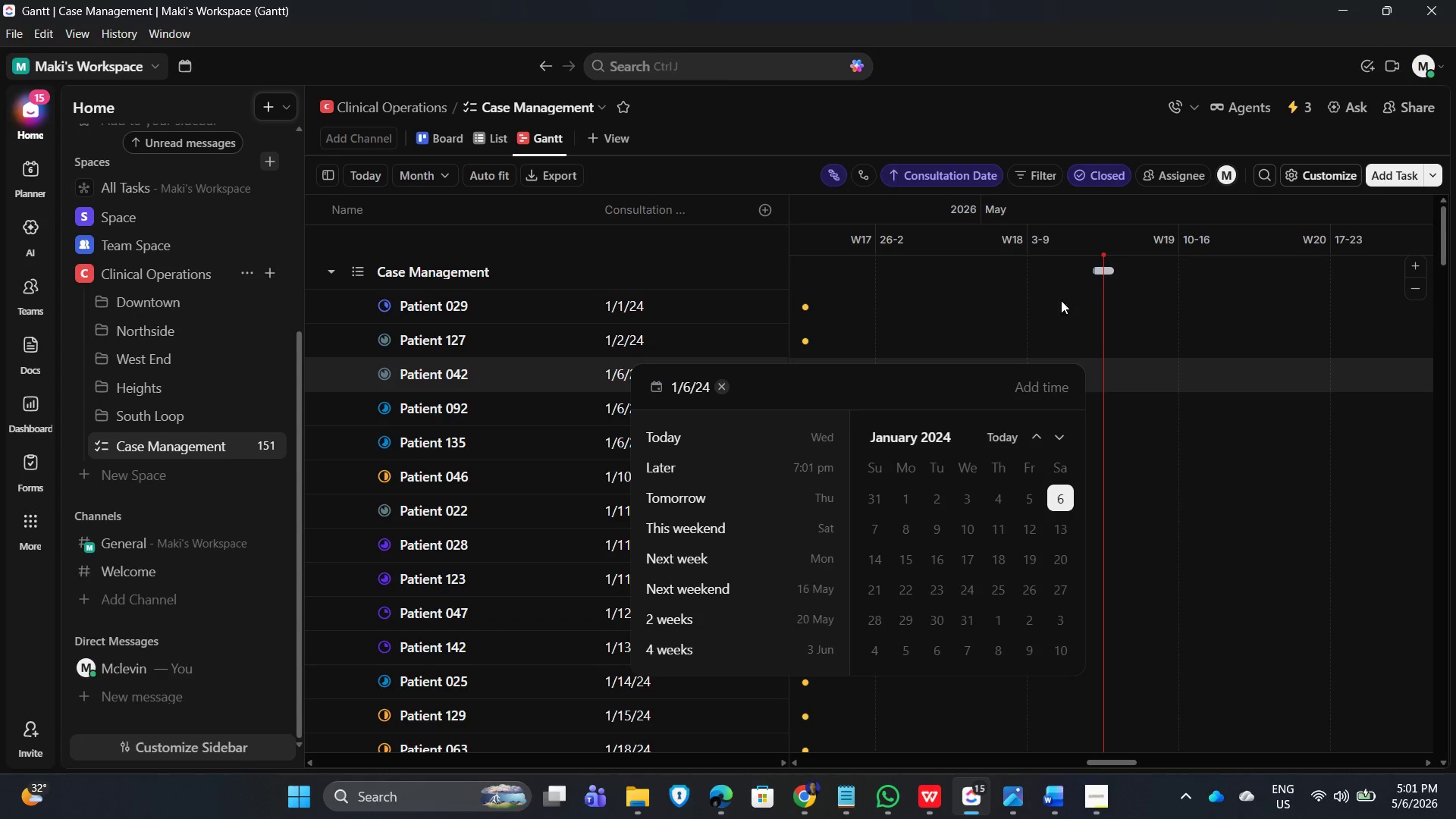 
left_click([999, 254])
 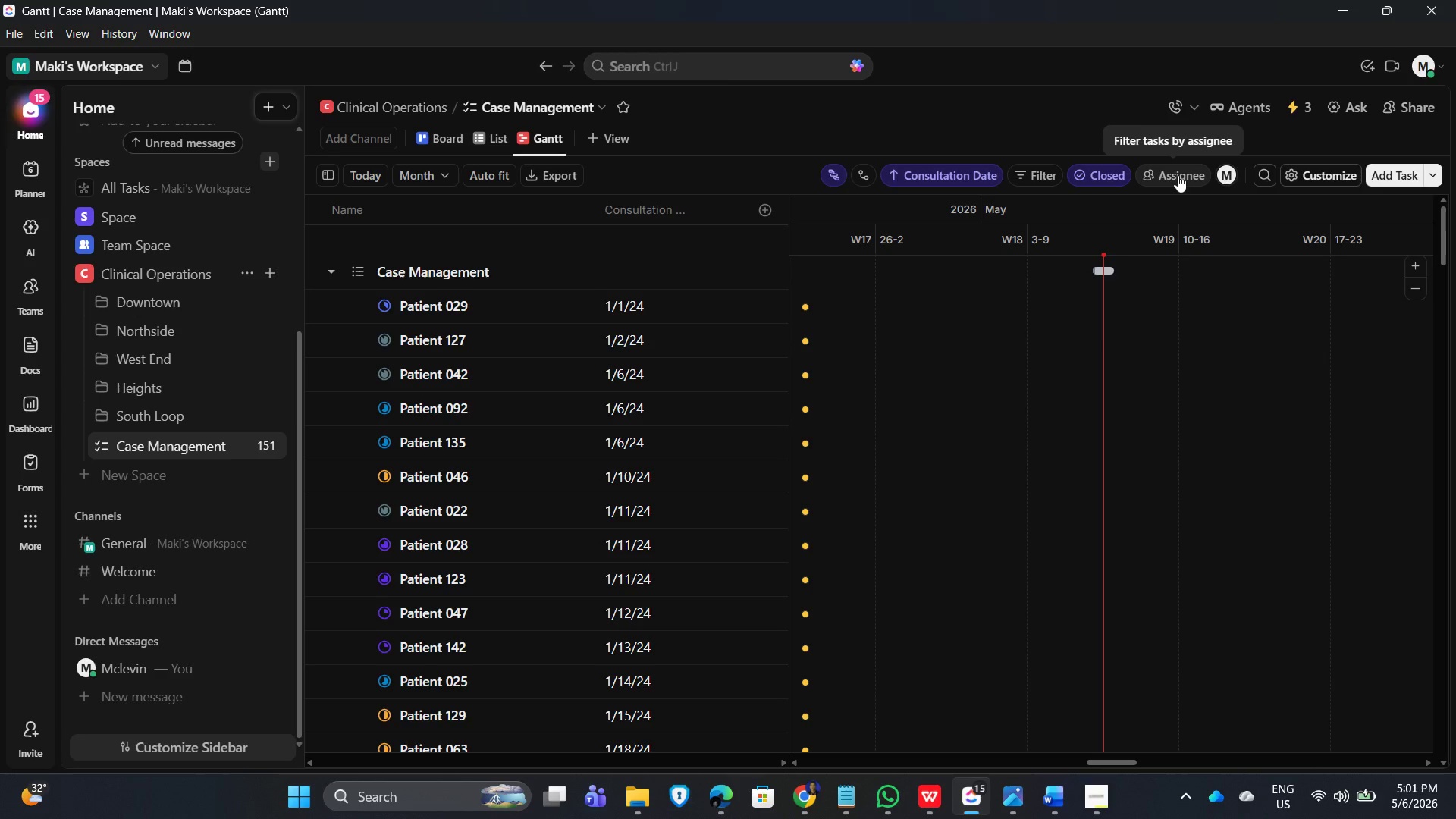 
wait(5.83)
 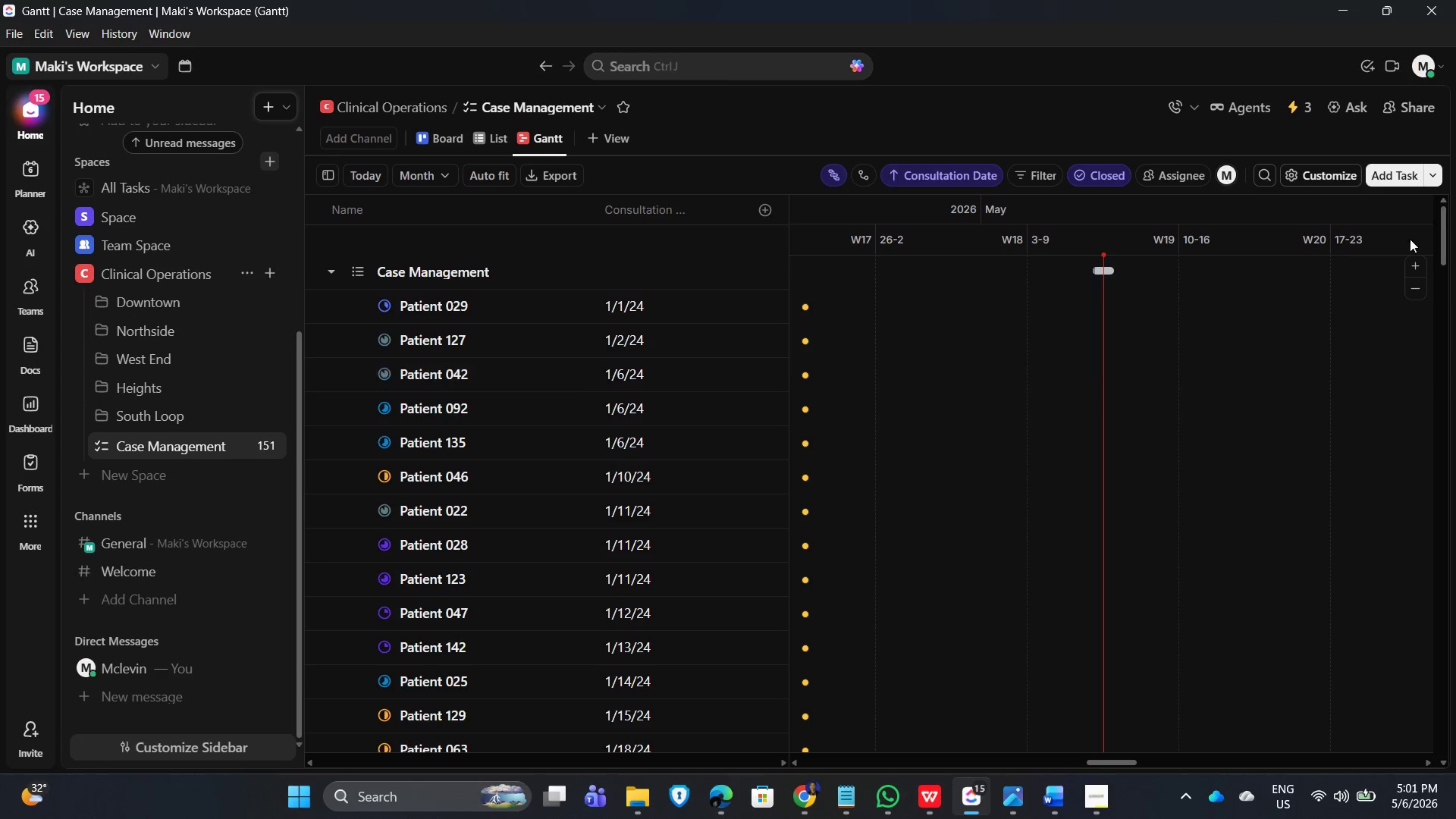 
left_click([861, 177])
 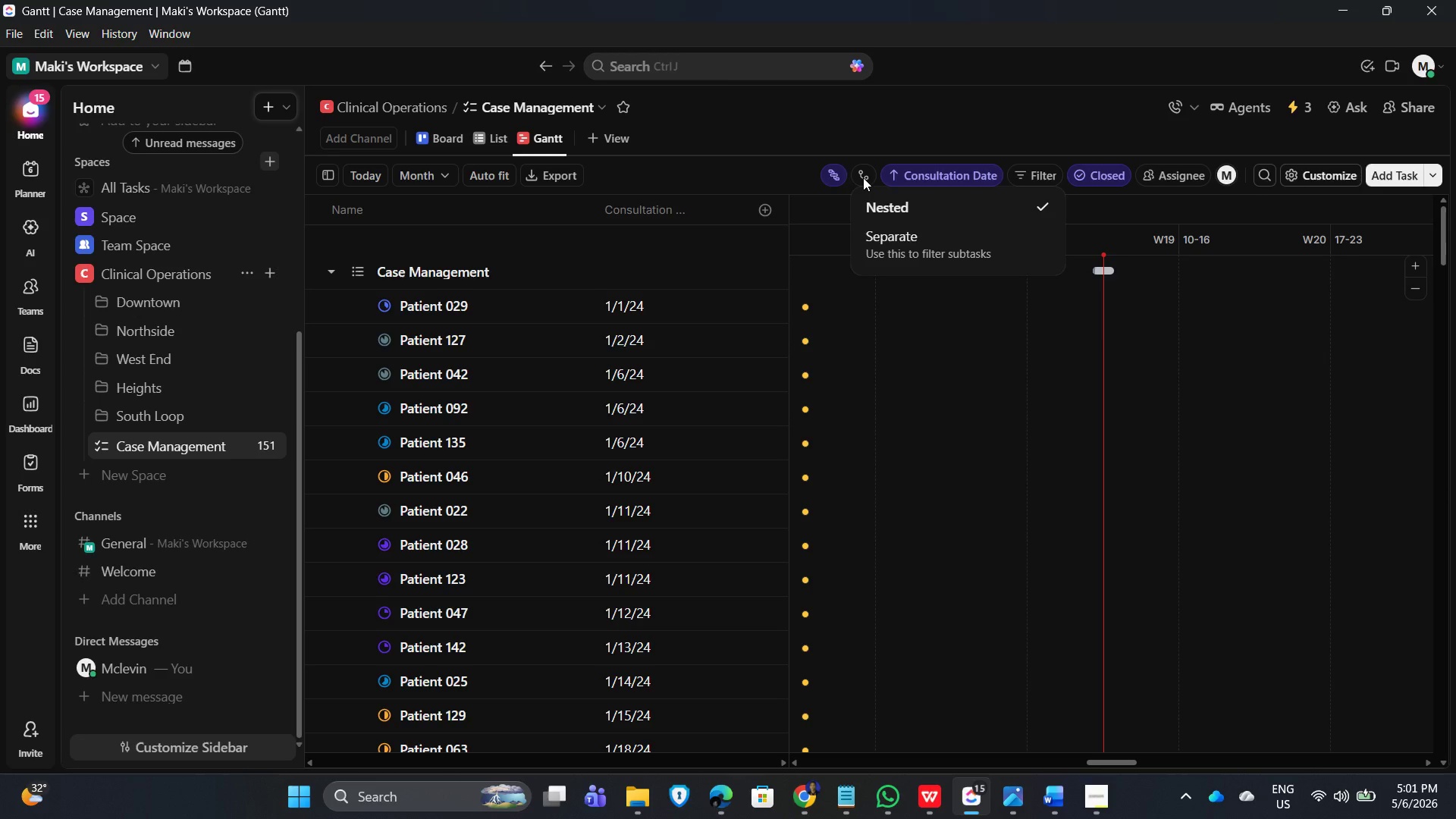 
left_click([863, 177])
 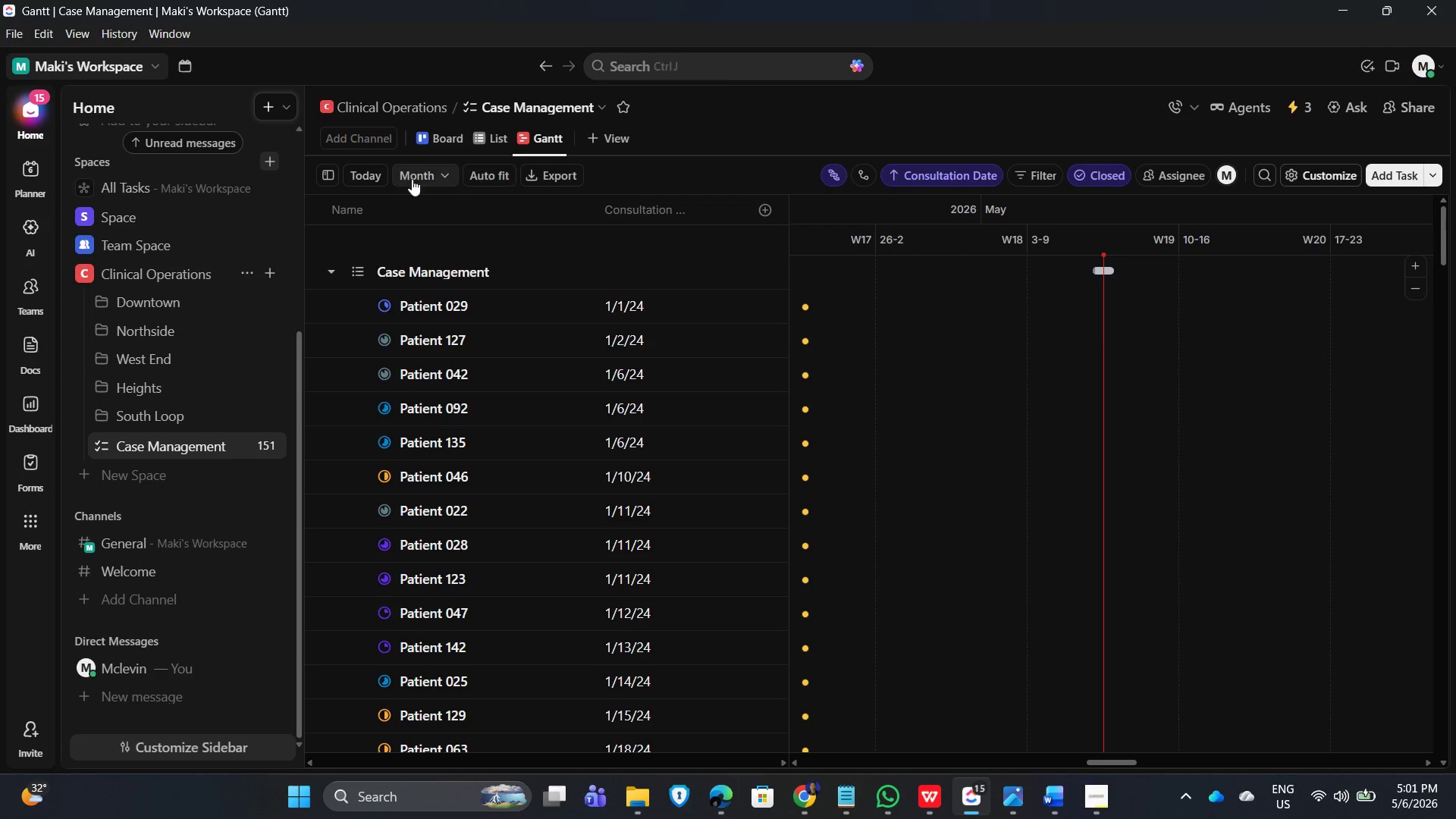 
left_click([74, 30])
 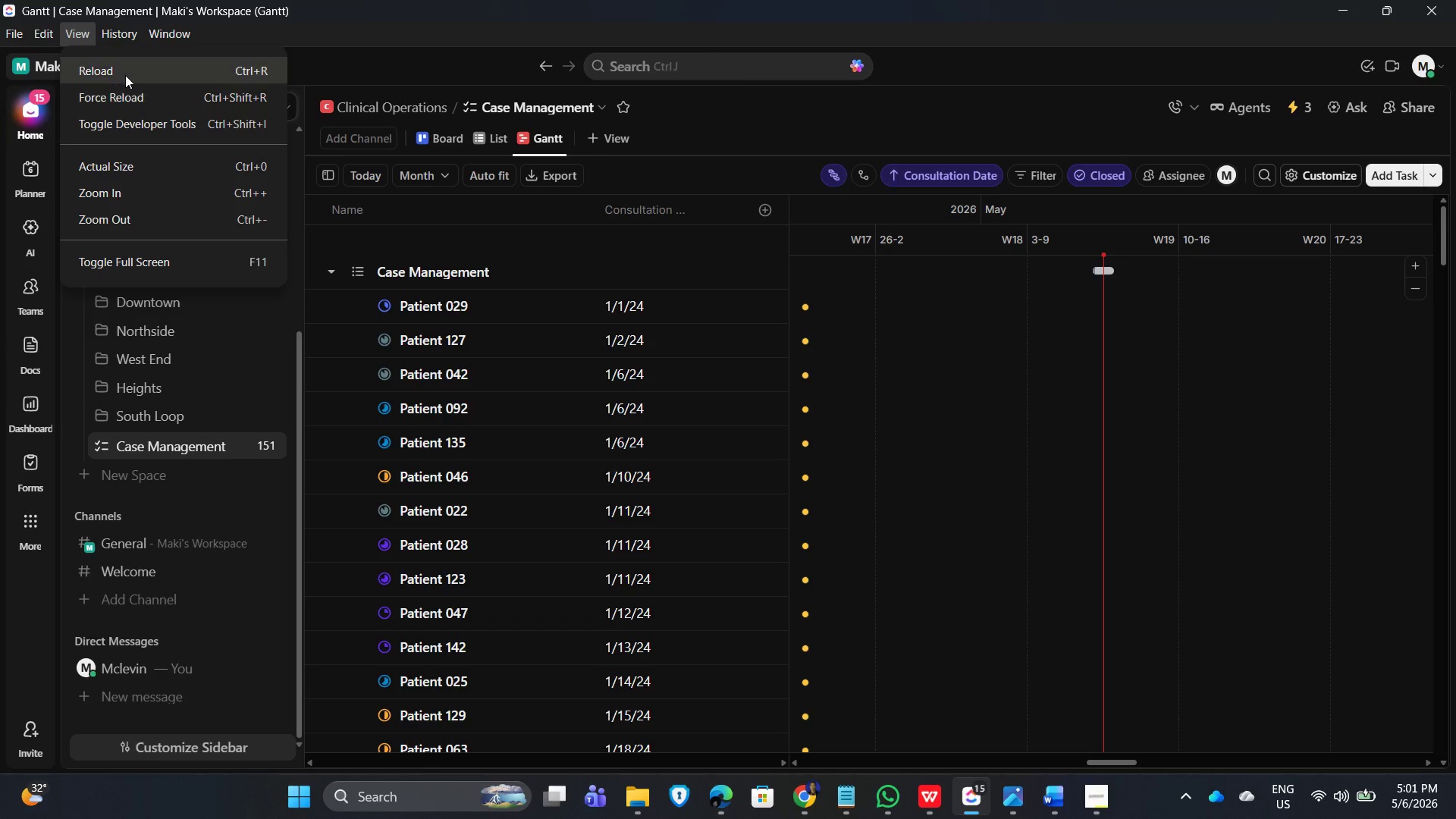 
left_click([125, 75])
 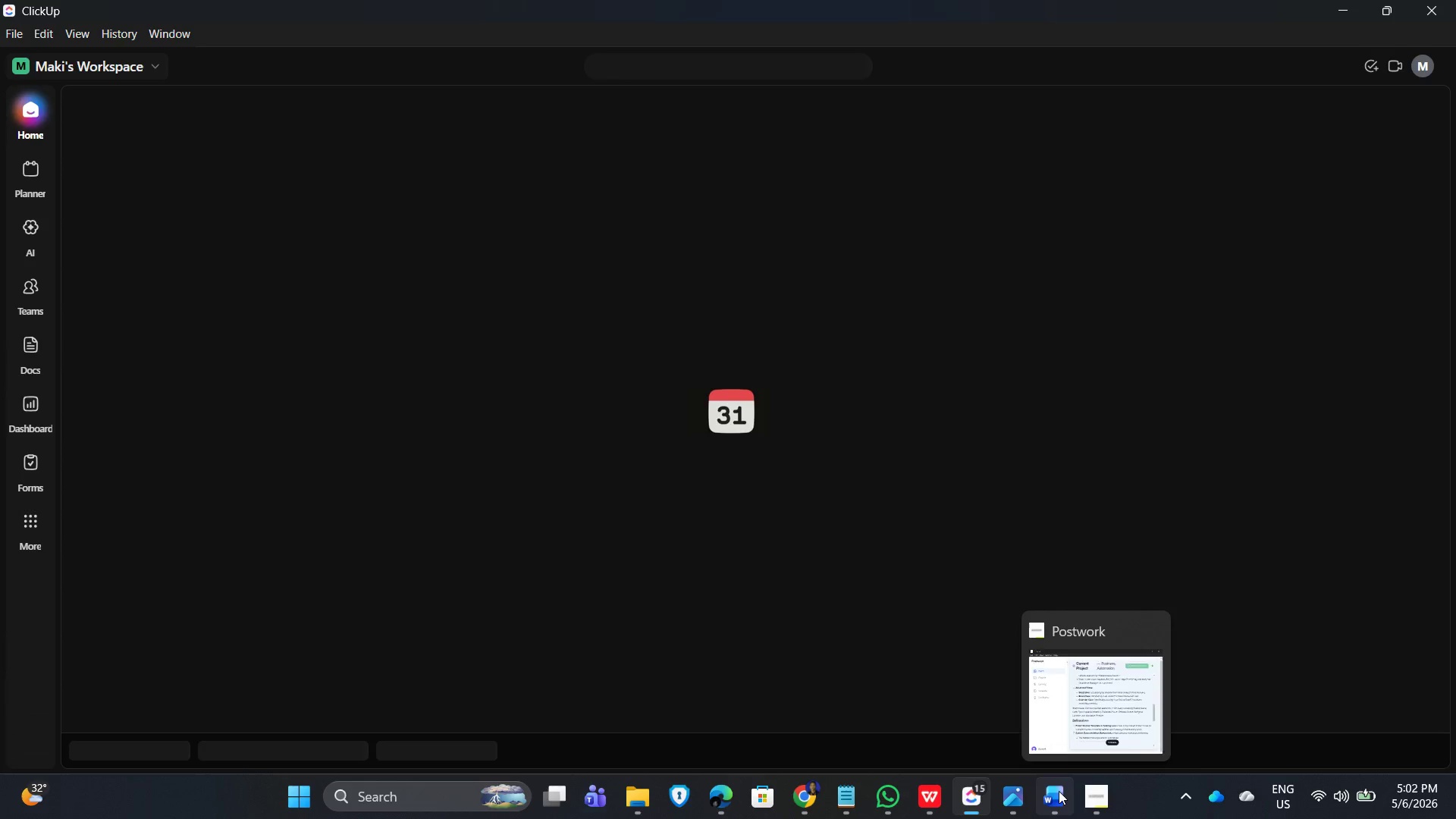 
wait(35.66)
 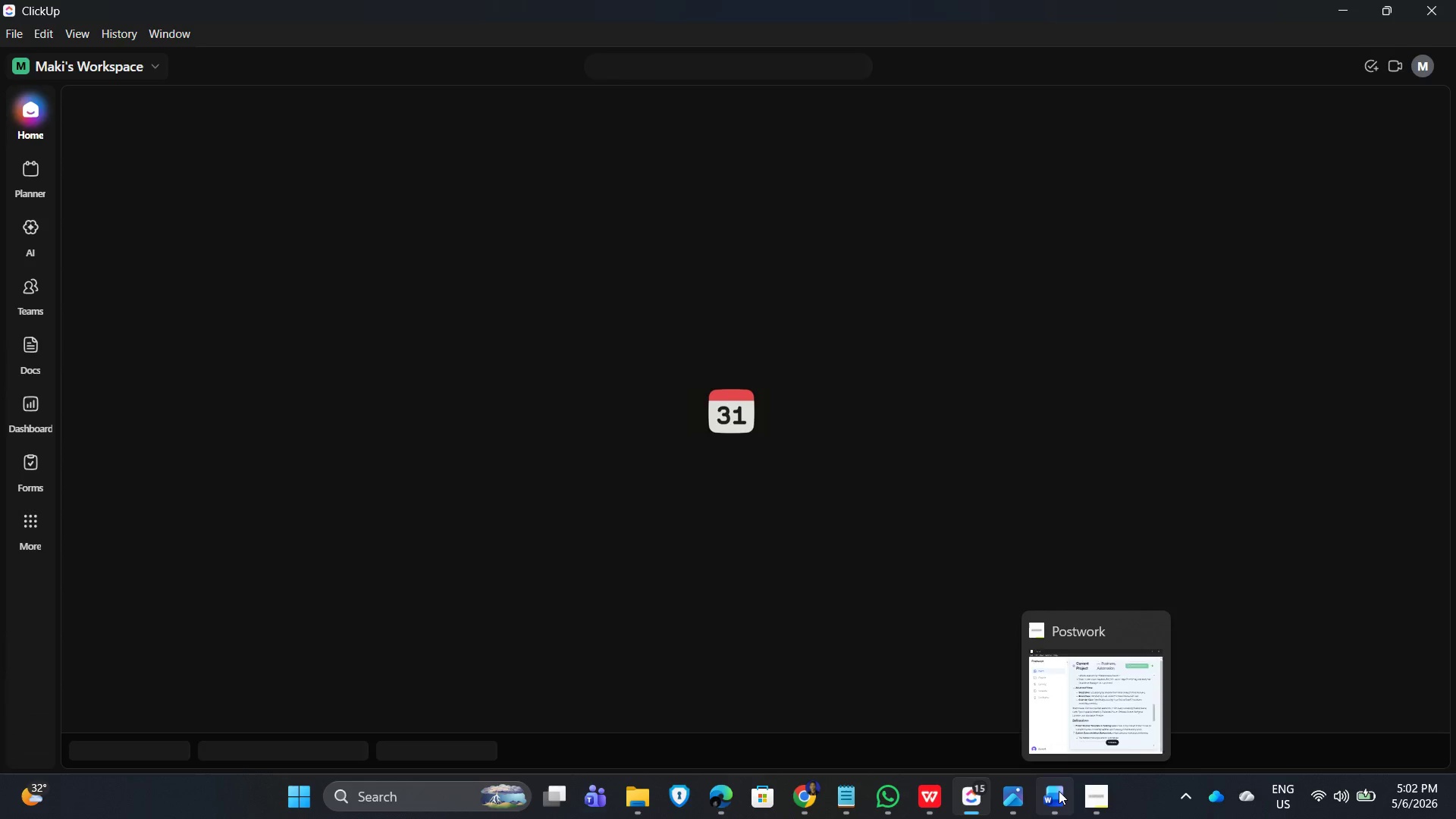 
left_click([1109, 808])